 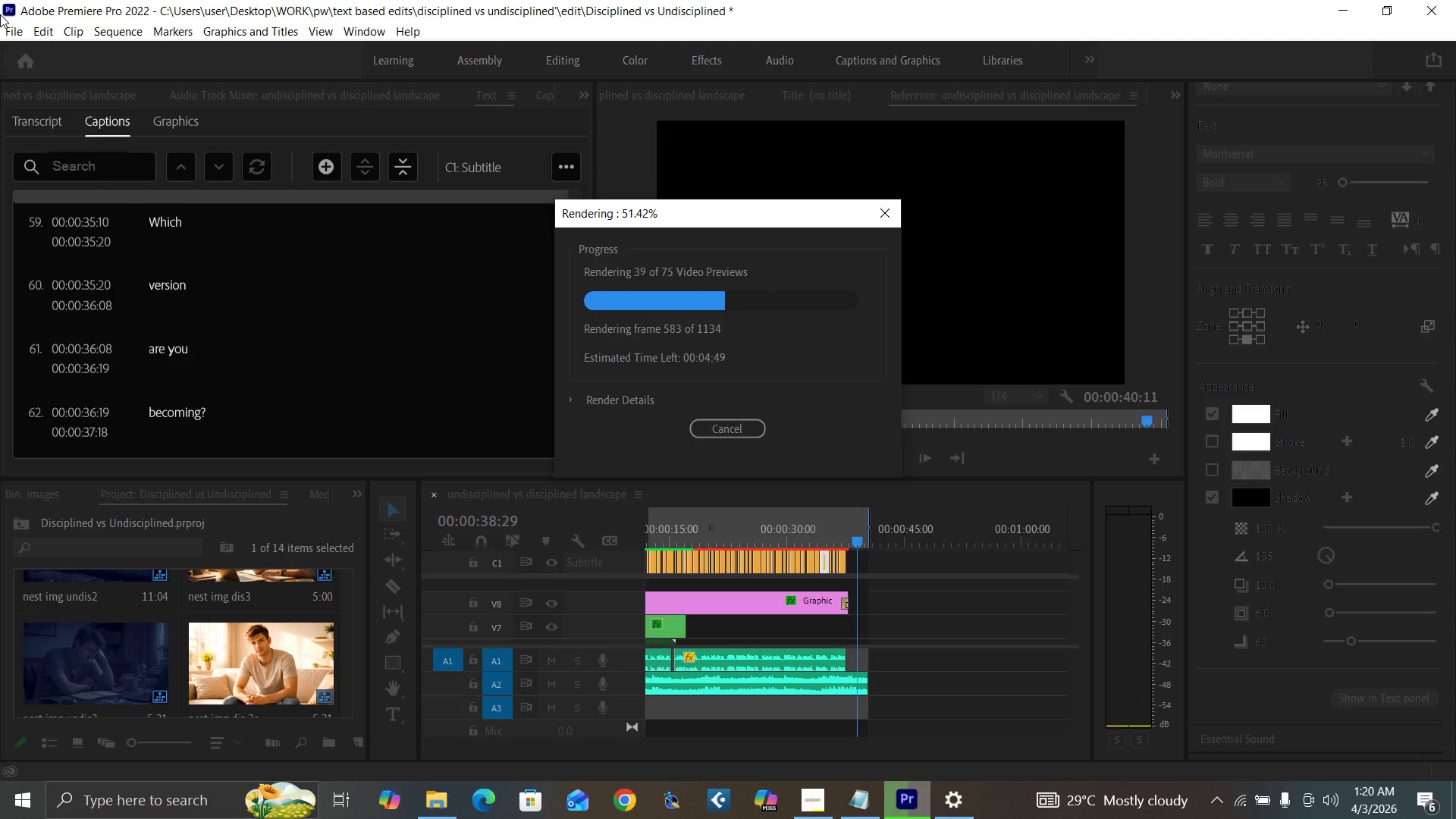 
left_click([1001, 478])
 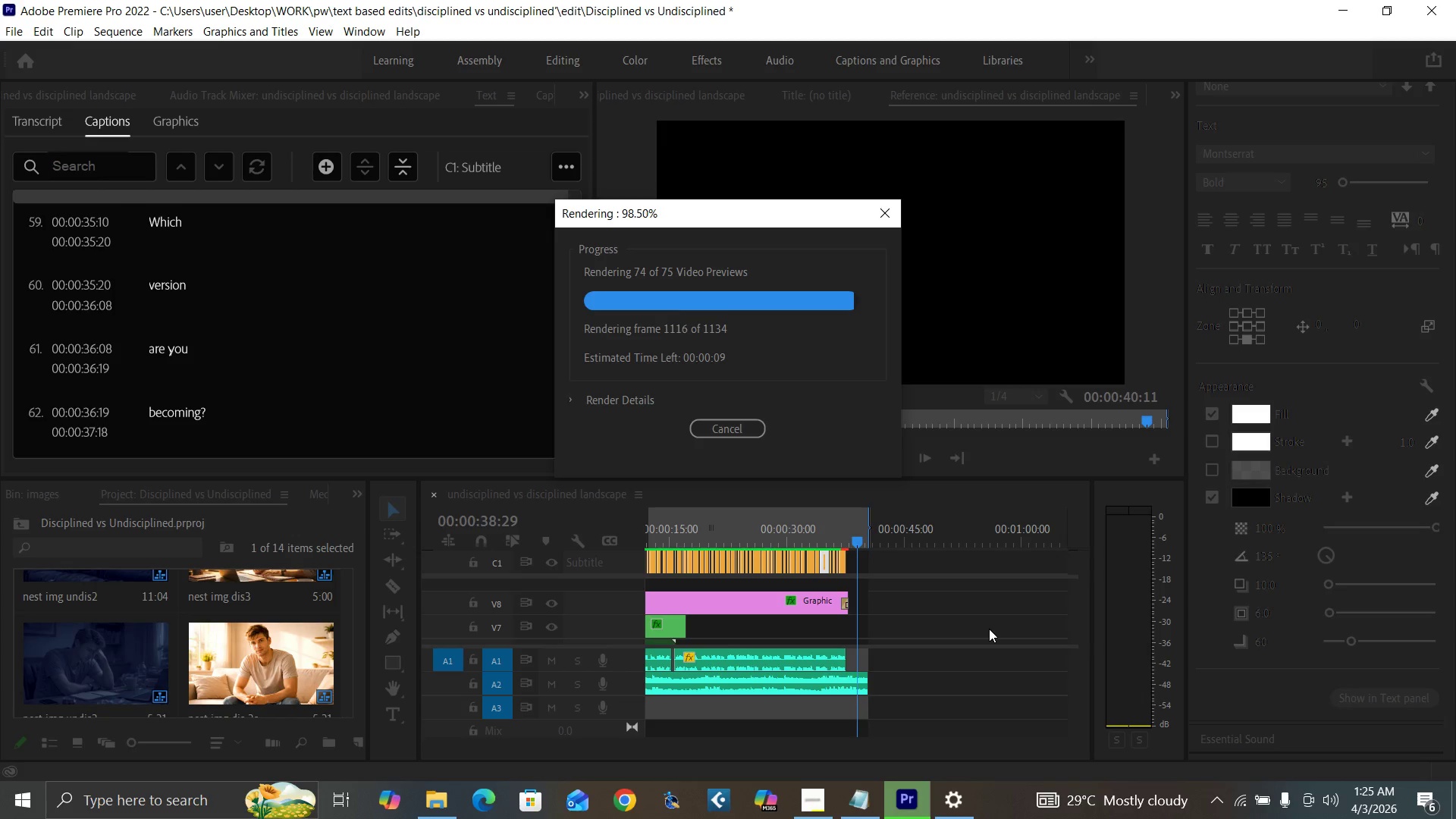 
wait(273.25)
 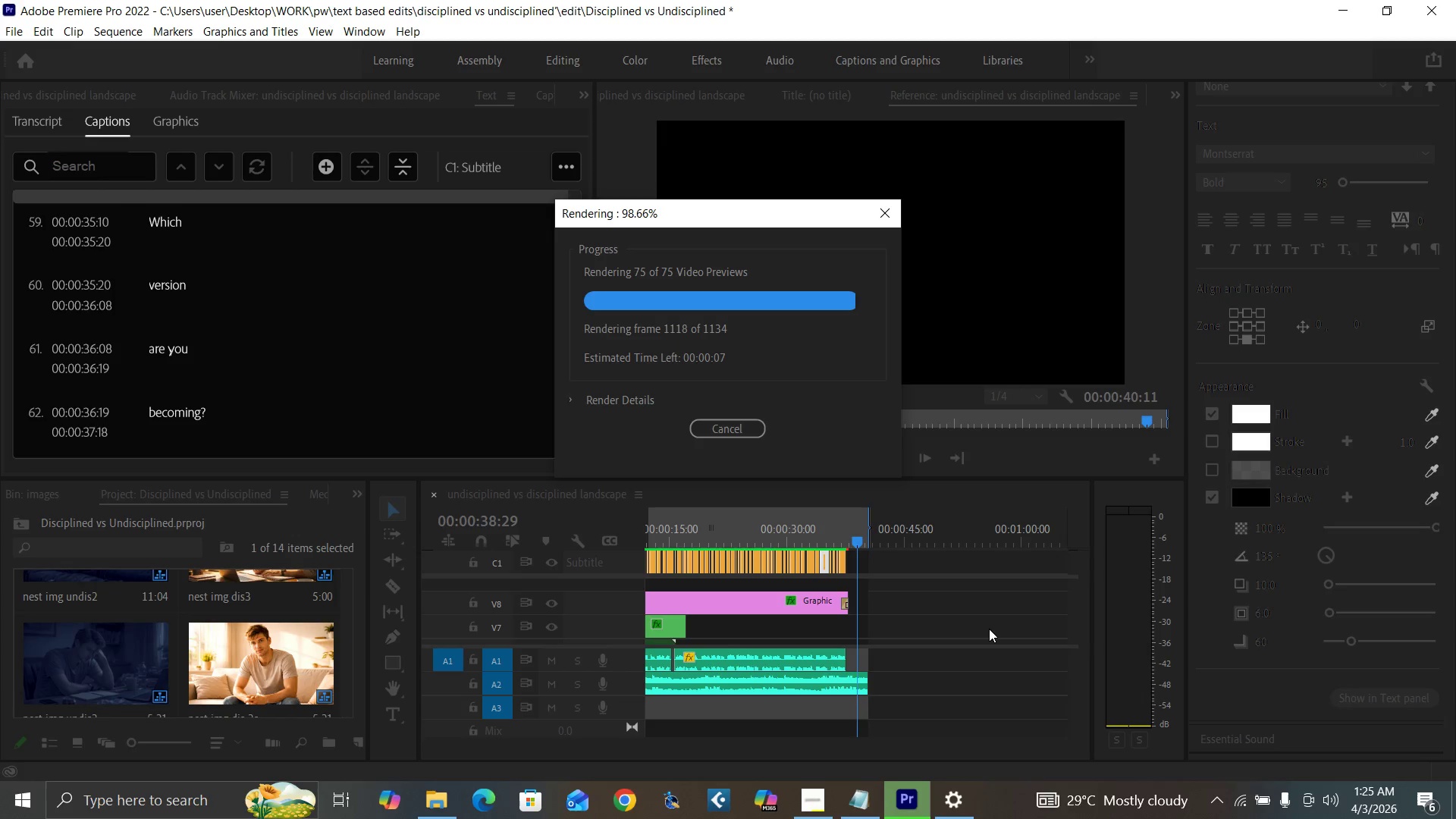 
key(Control+Backquote)
 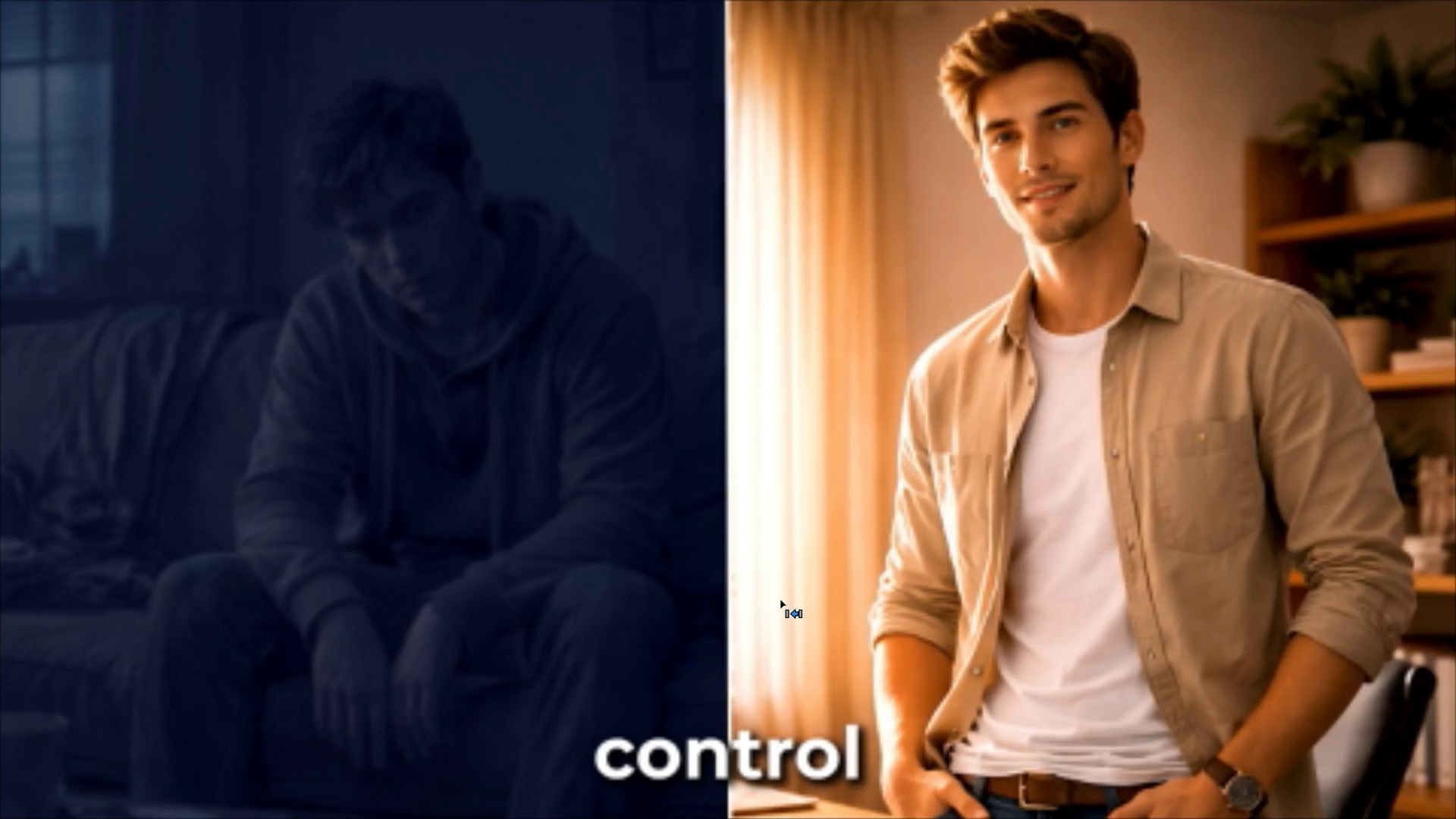 
wait(35.95)
 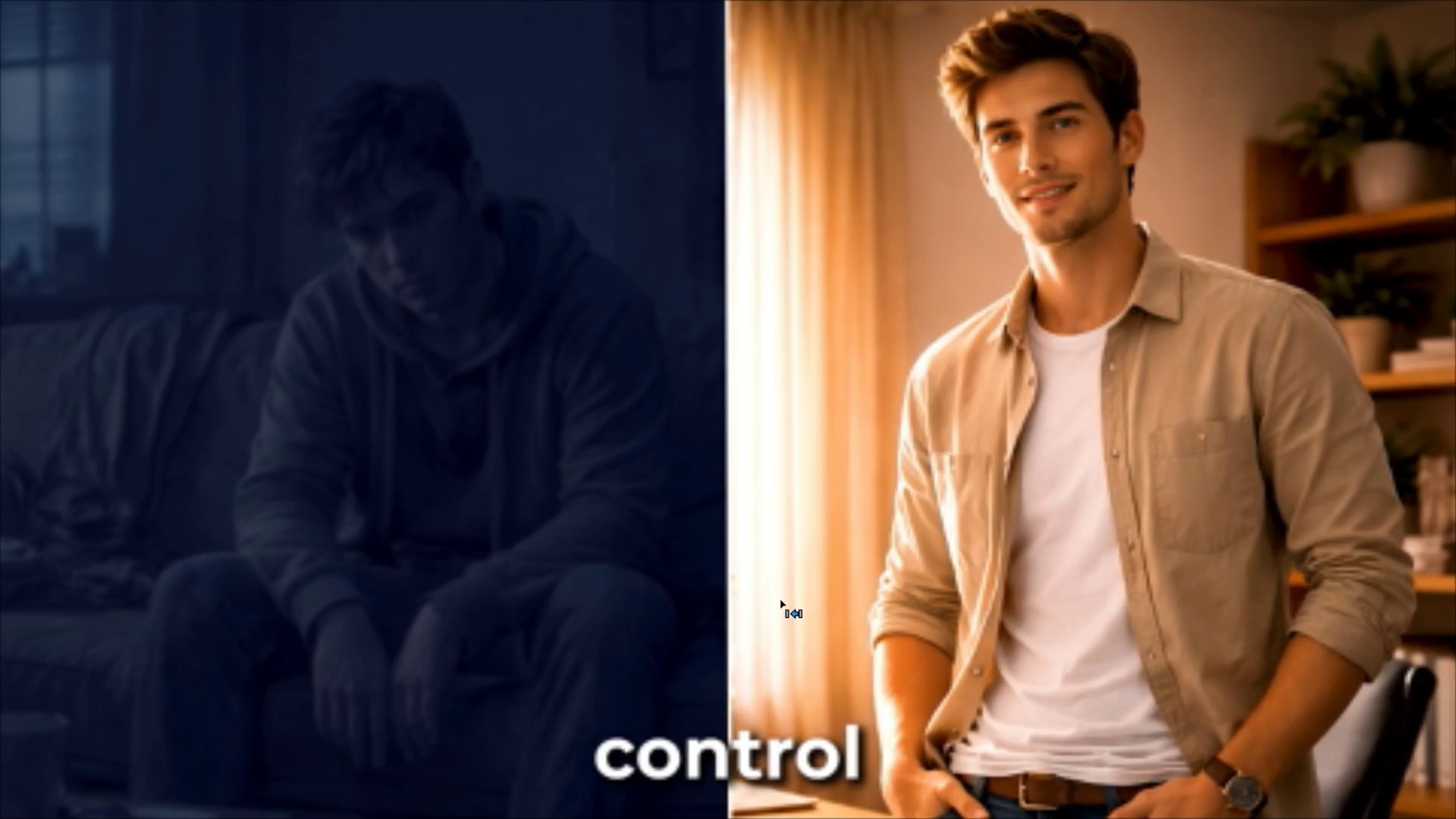 
key(Space)
 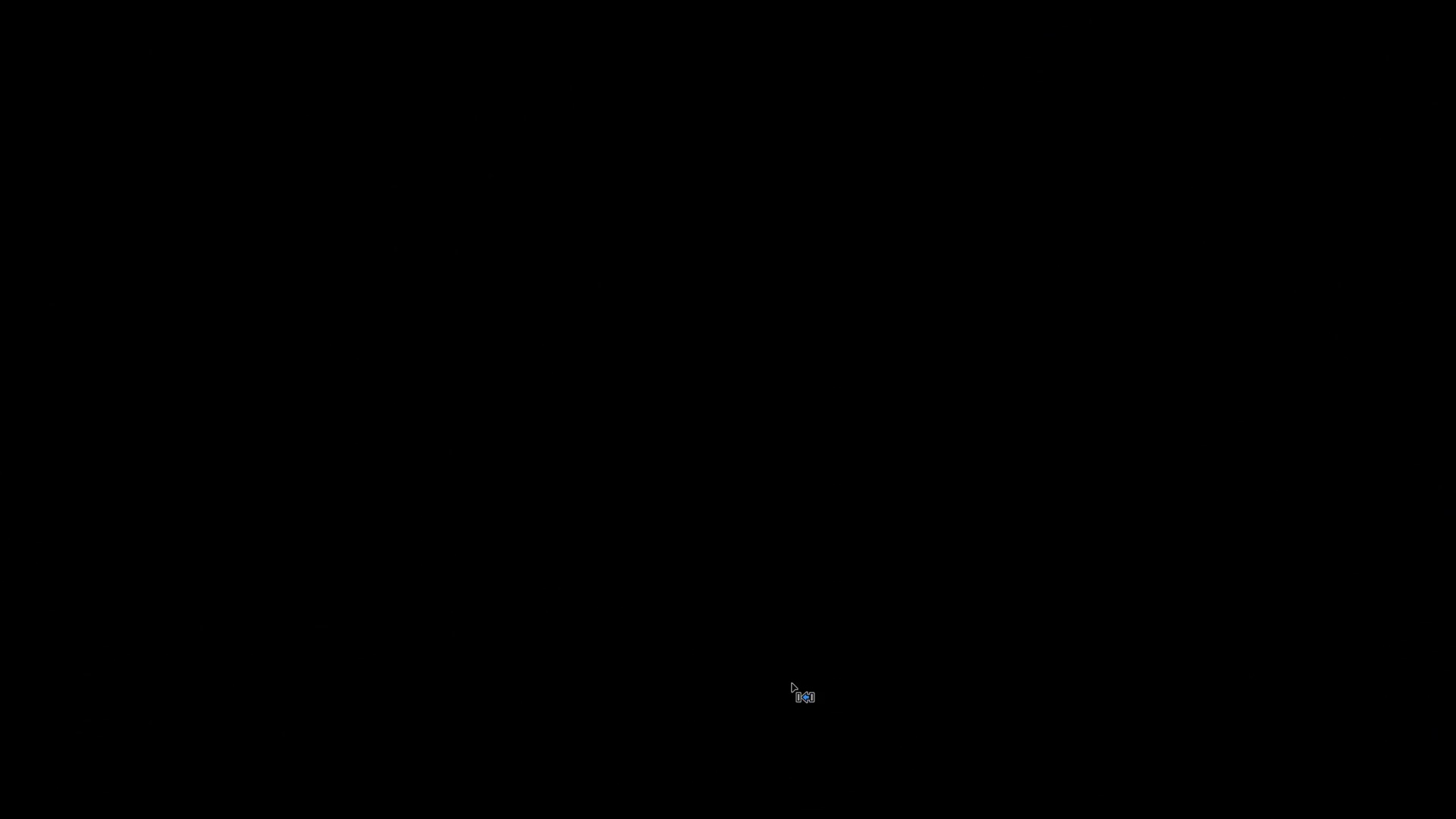 
key(Control+Backquote)
 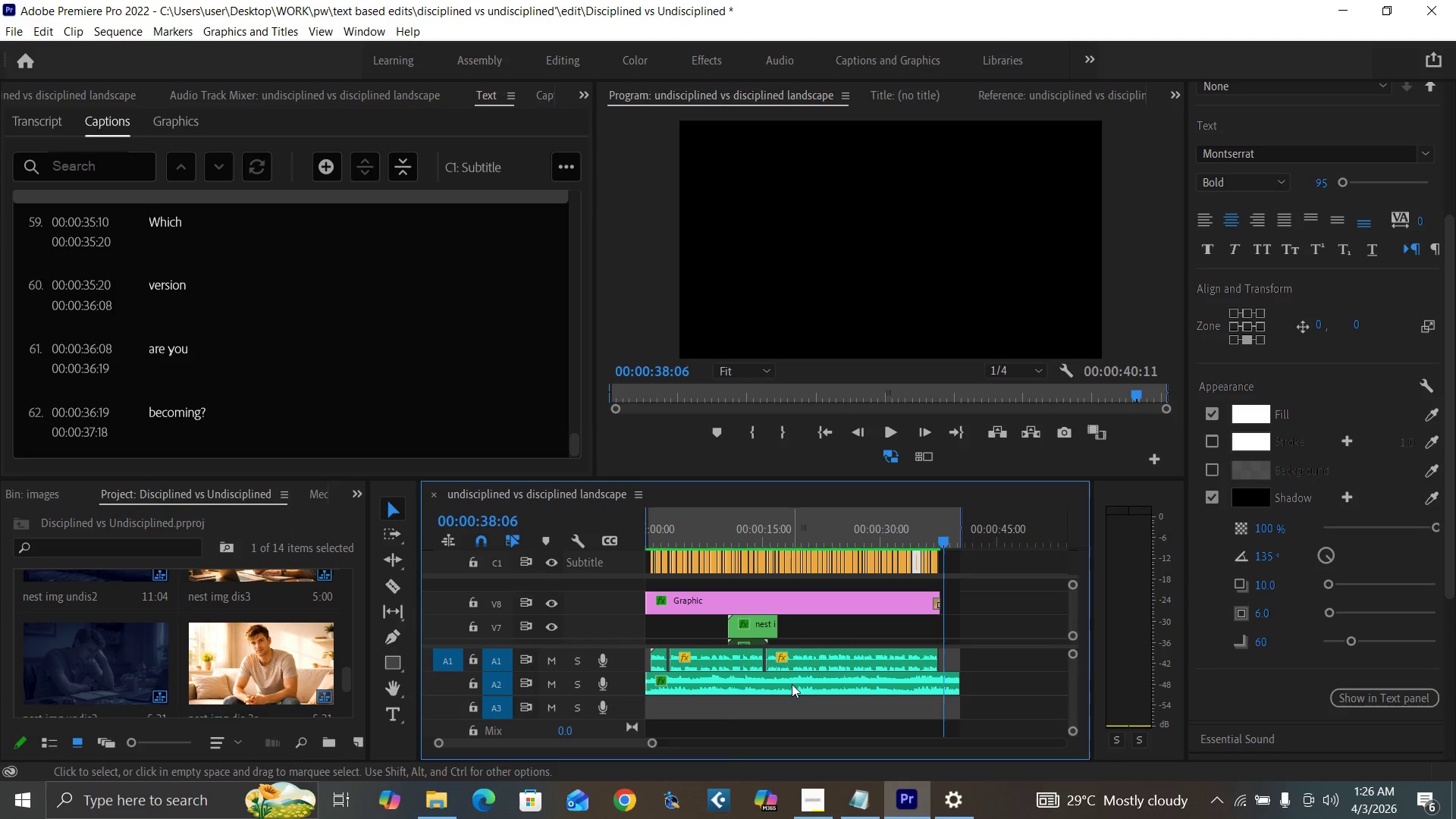 
key(Control+S)
 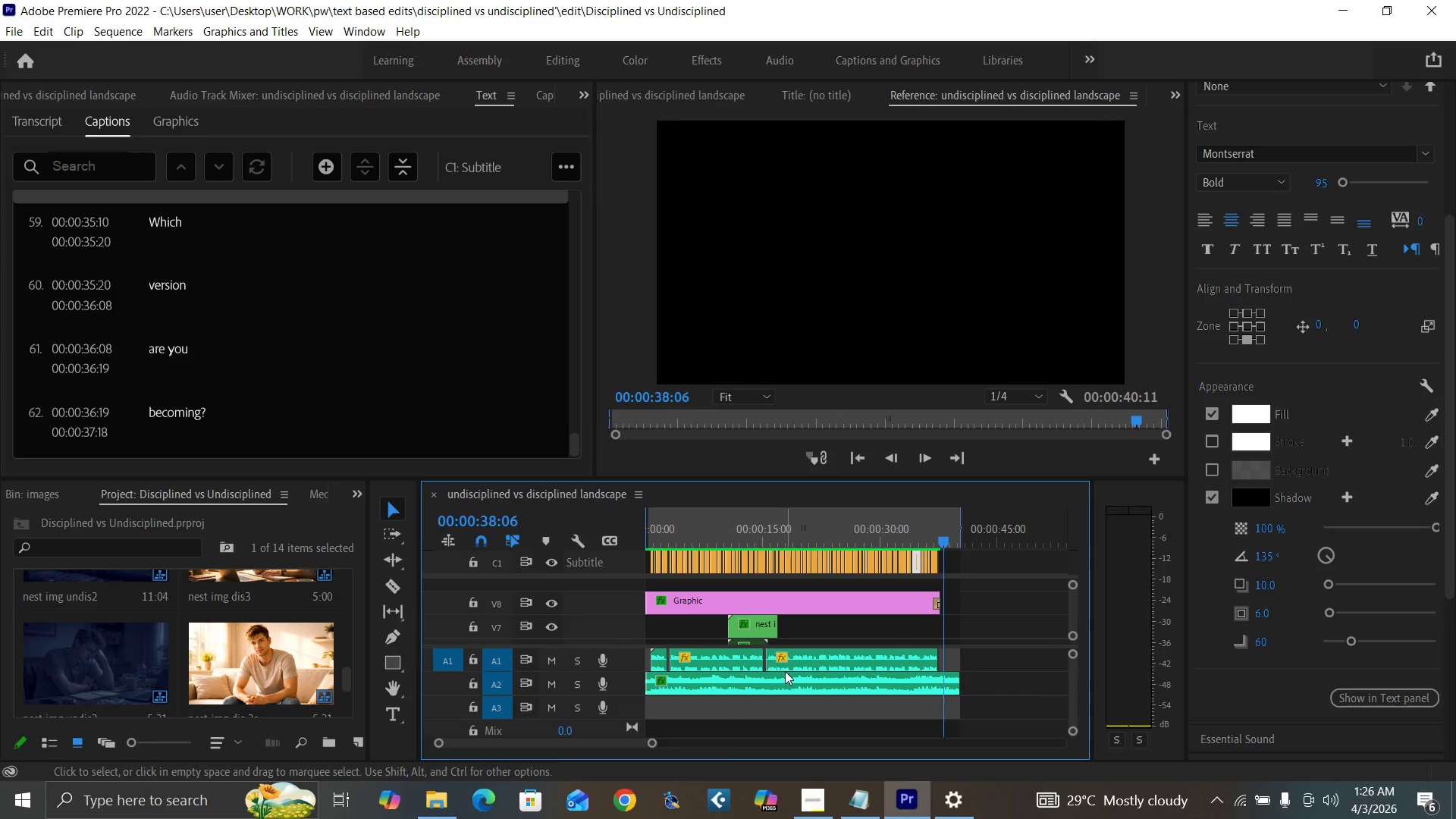 
key(Backquote)
 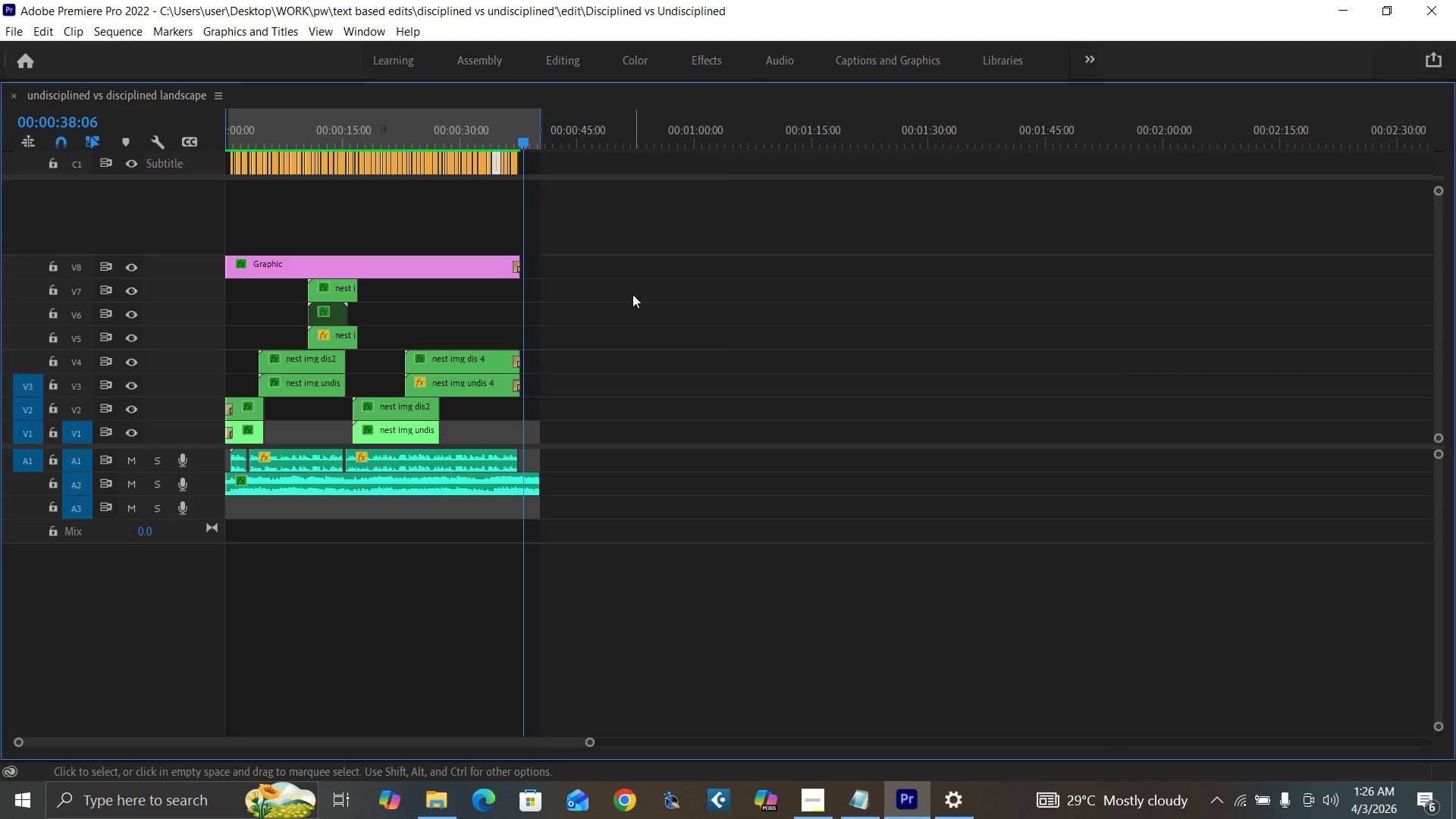 
left_click_drag(start_coordinate=[622, 296], to_coordinate=[163, 551])
 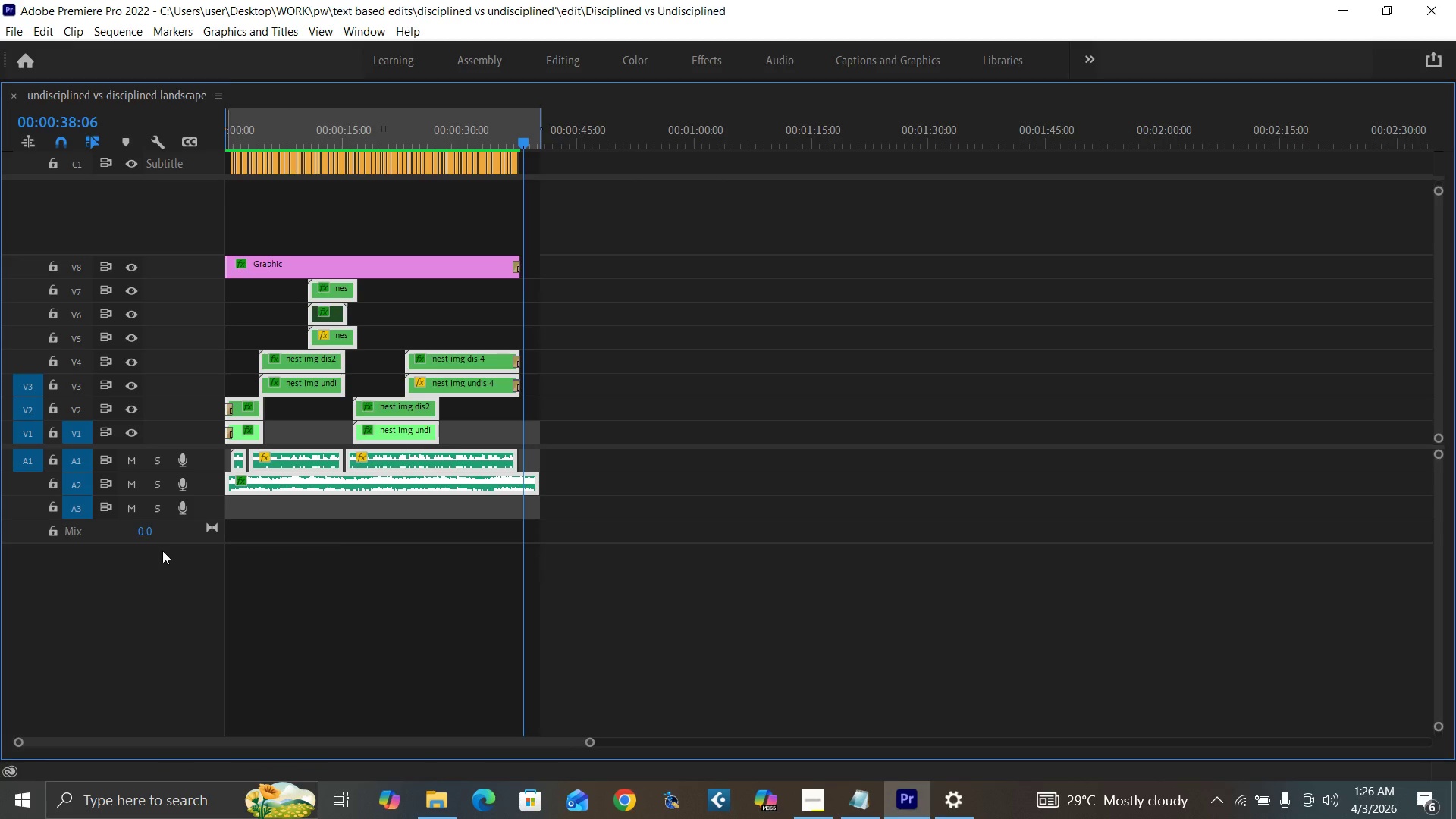 
key(Control+C)
 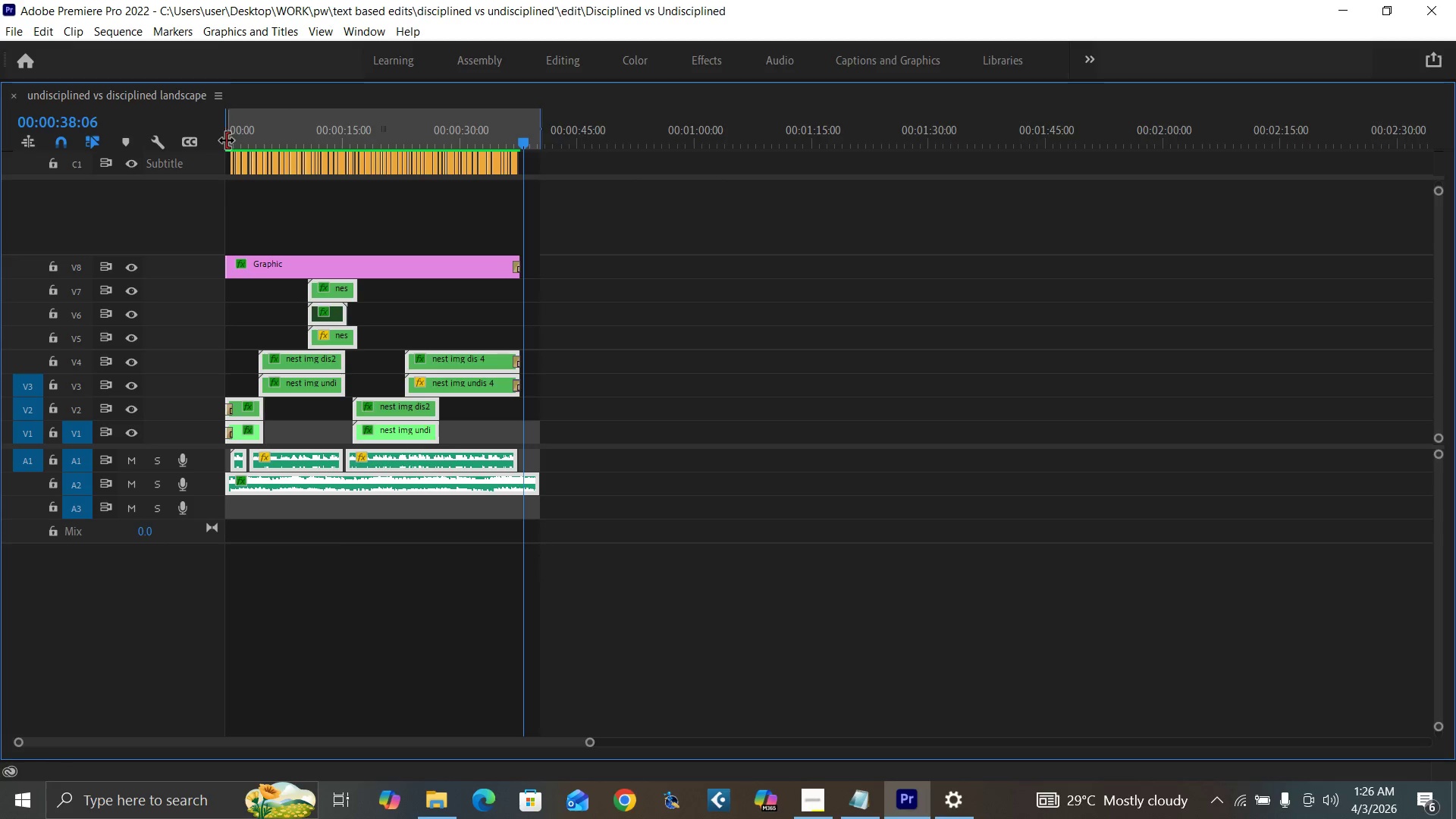 
key(Backquote)
 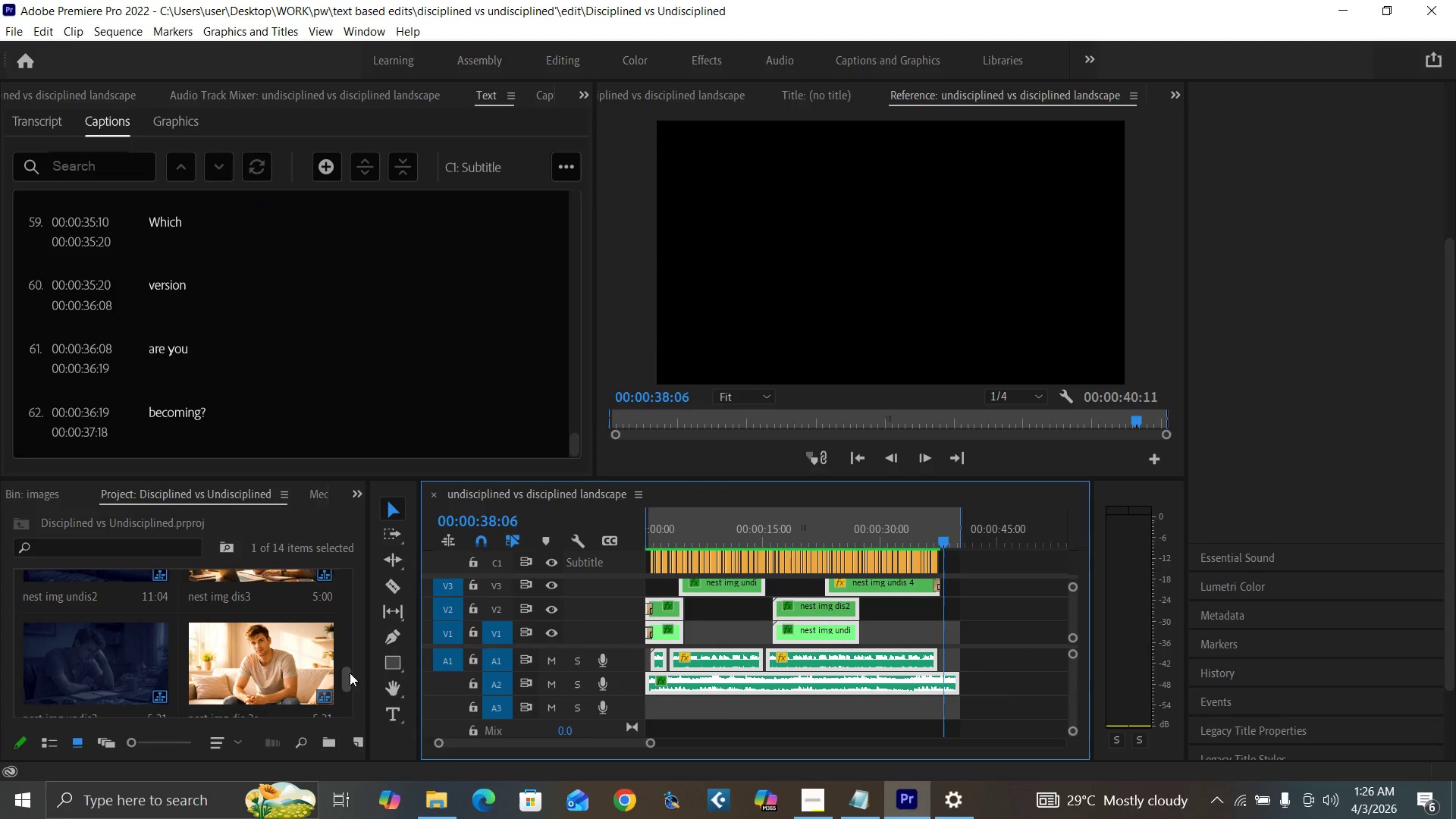 
left_click_drag(start_coordinate=[348, 677], to_coordinate=[341, 613])
 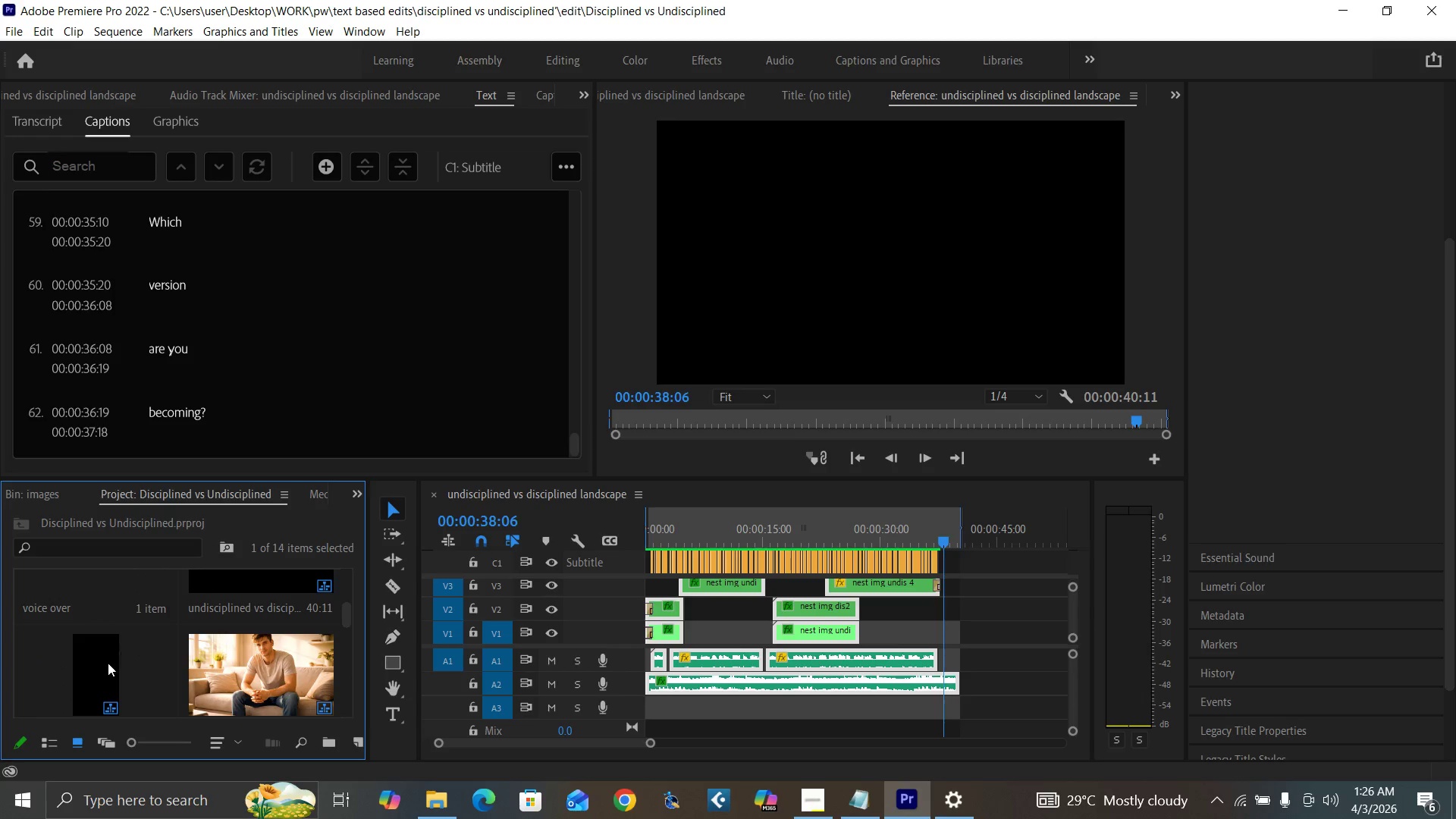 
left_click([99, 667])
 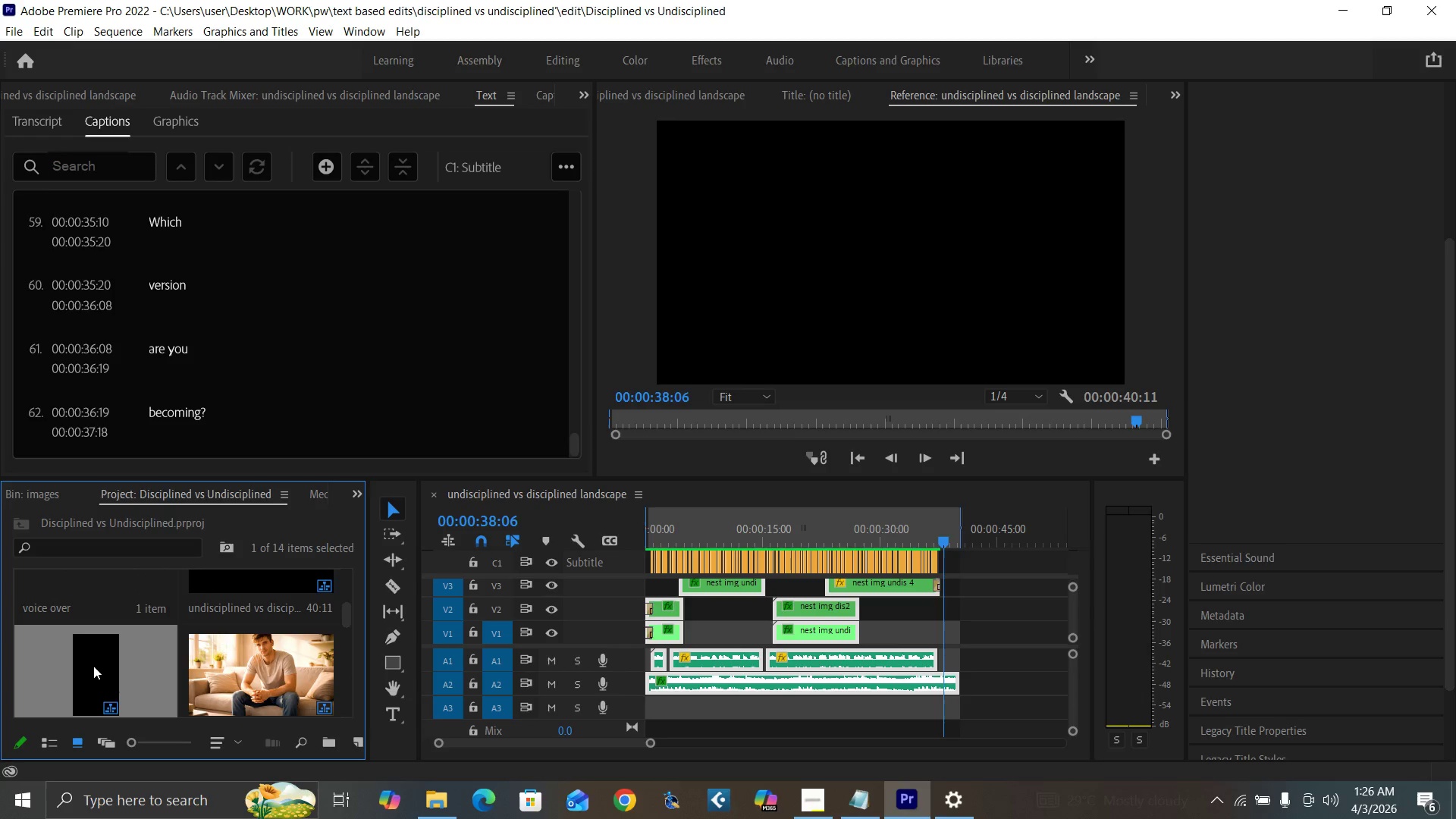 
double_click([93, 666])
 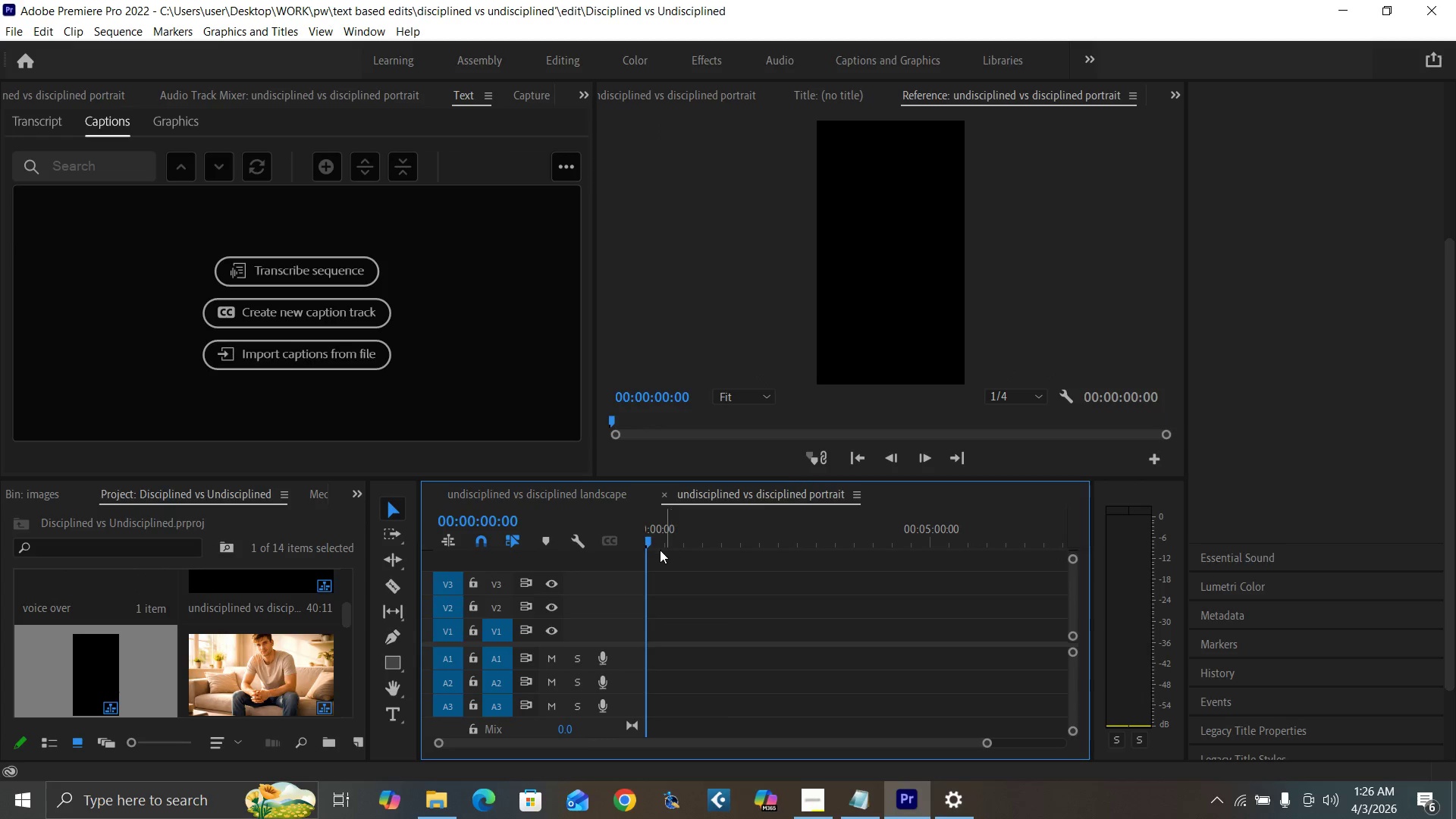 
left_click_drag(start_coordinate=[648, 538], to_coordinate=[644, 538])
 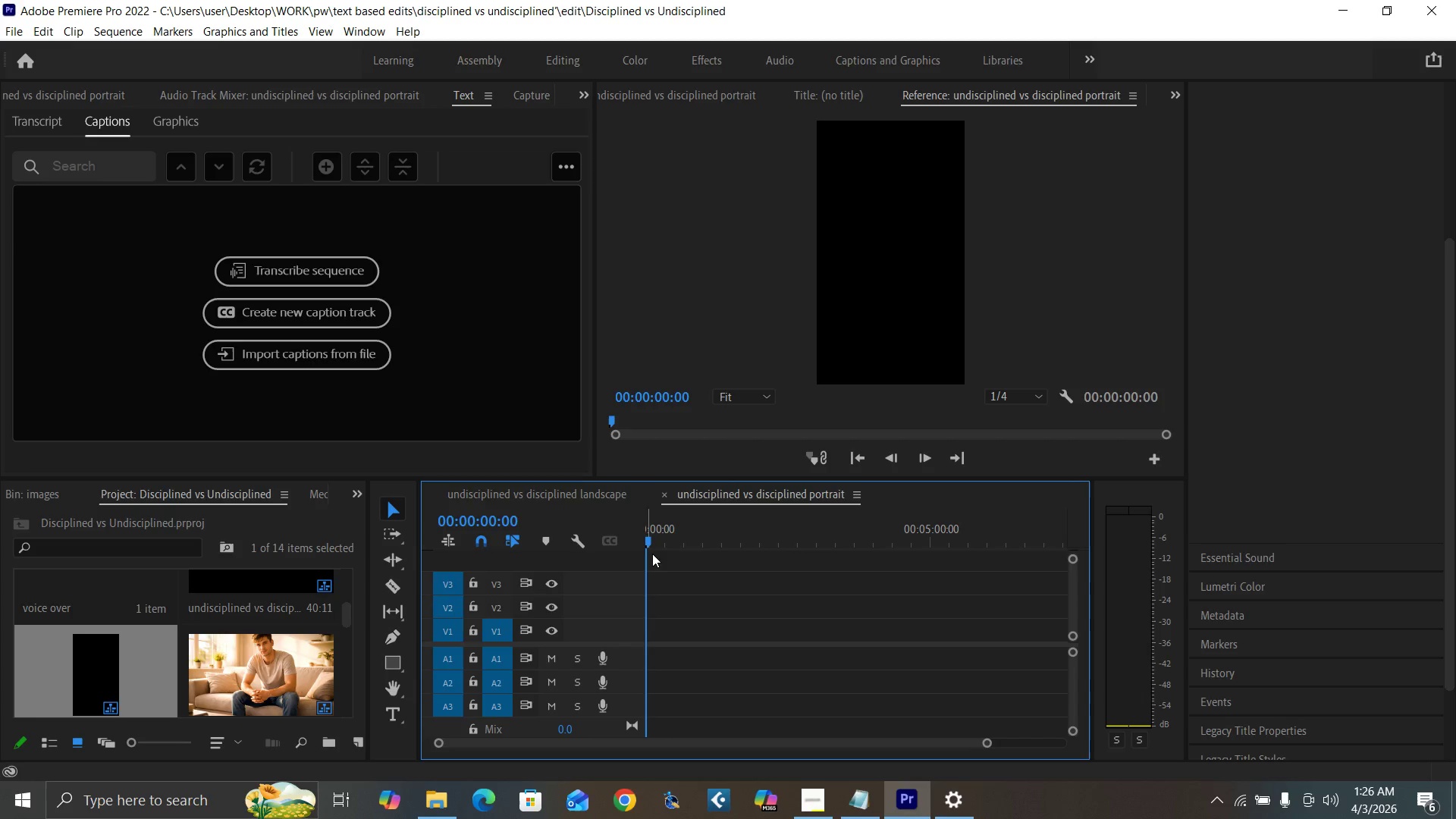 
key(Control+V)
 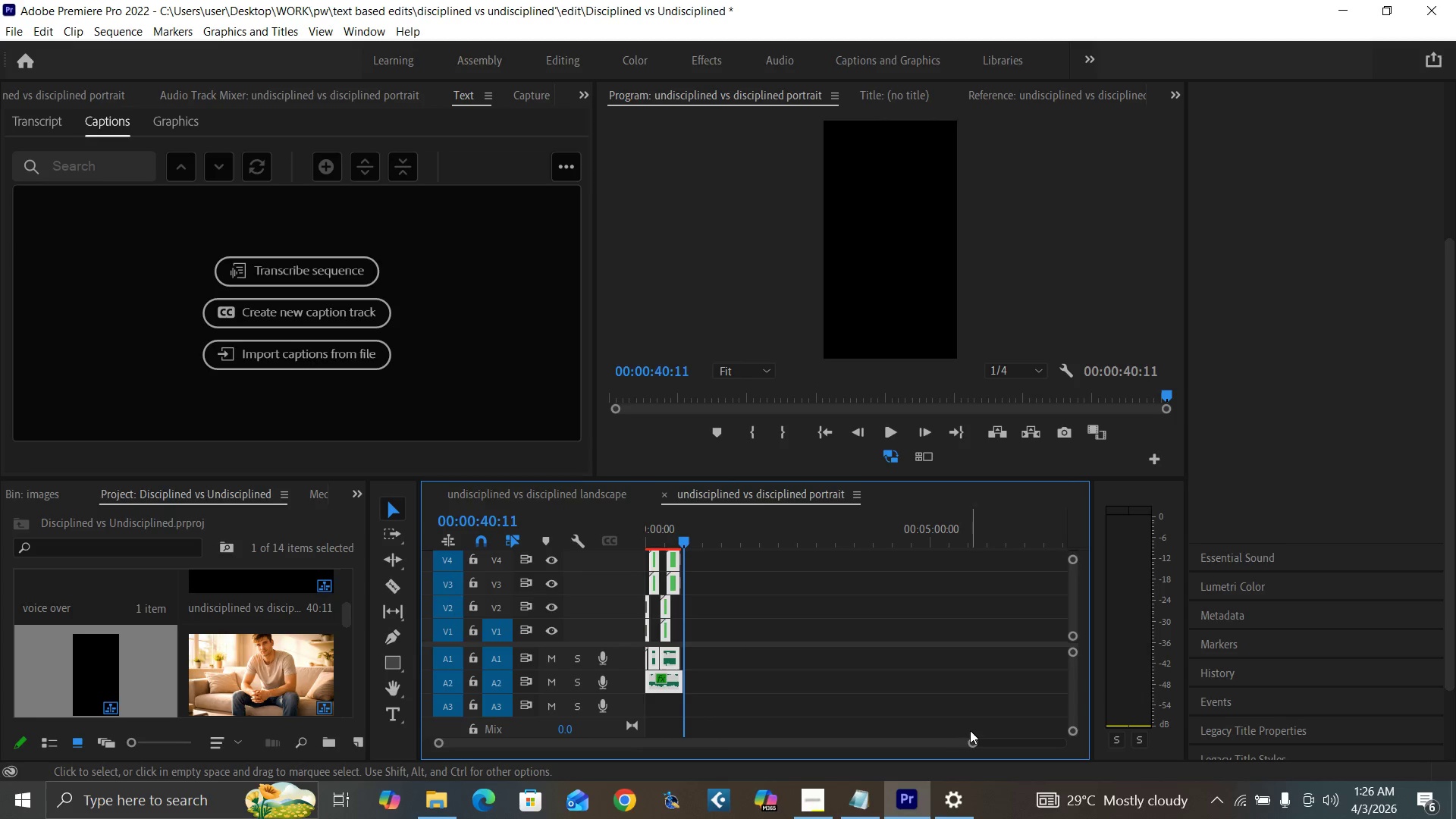 
left_click_drag(start_coordinate=[971, 743], to_coordinate=[855, 757])
 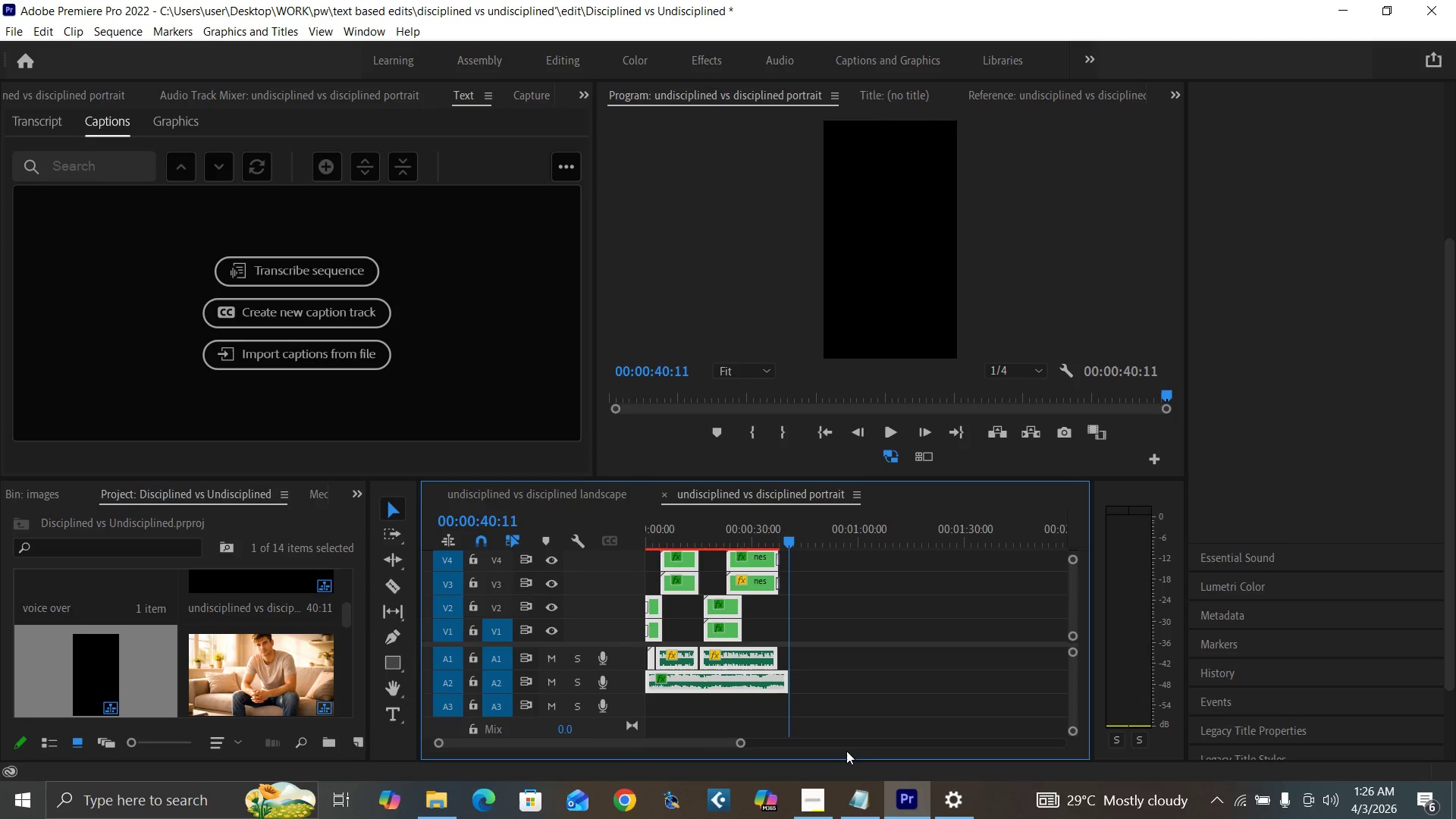 
key(Control+S)
 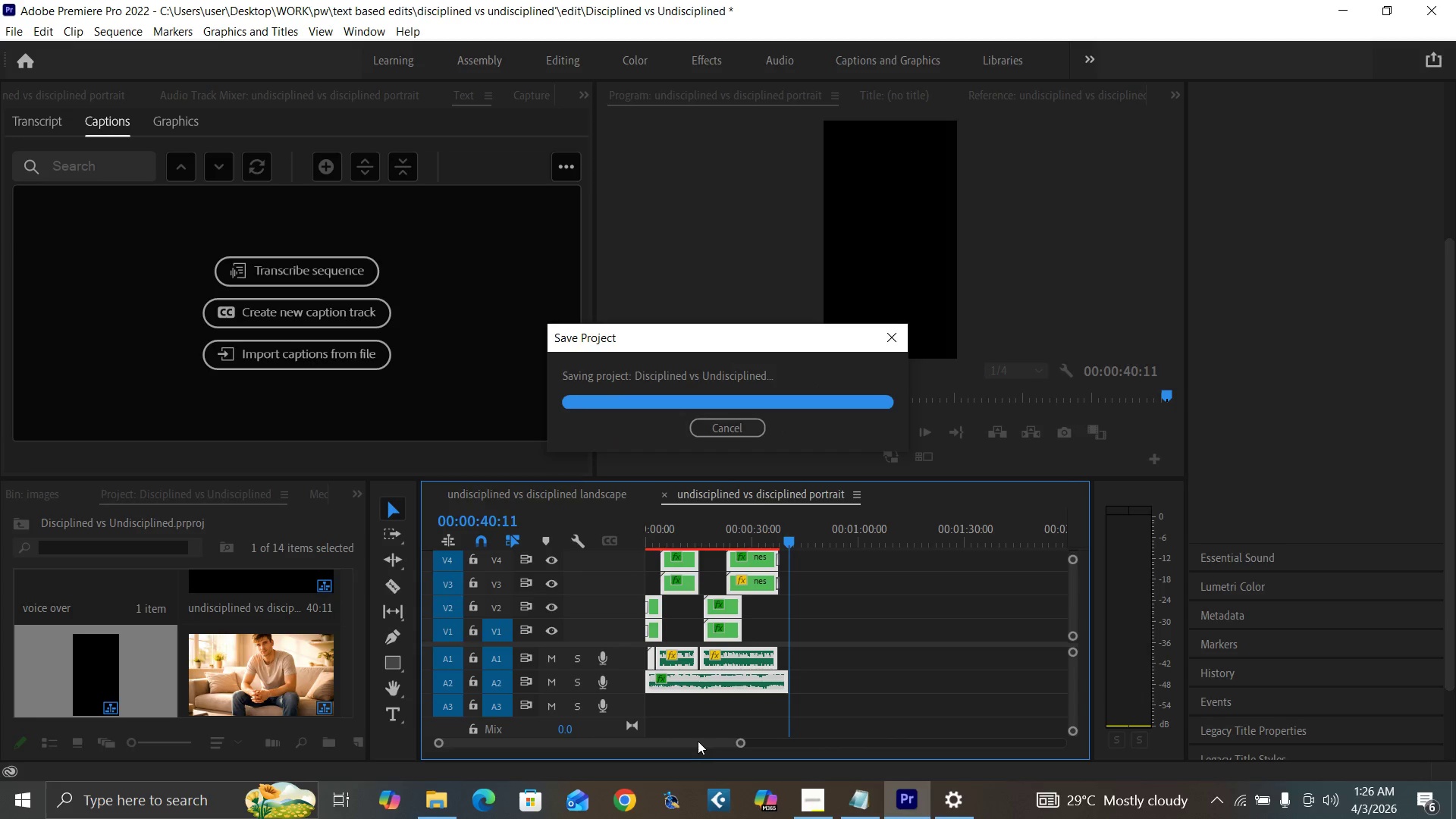 
left_click_drag(start_coordinate=[698, 741], to_coordinate=[641, 734])
 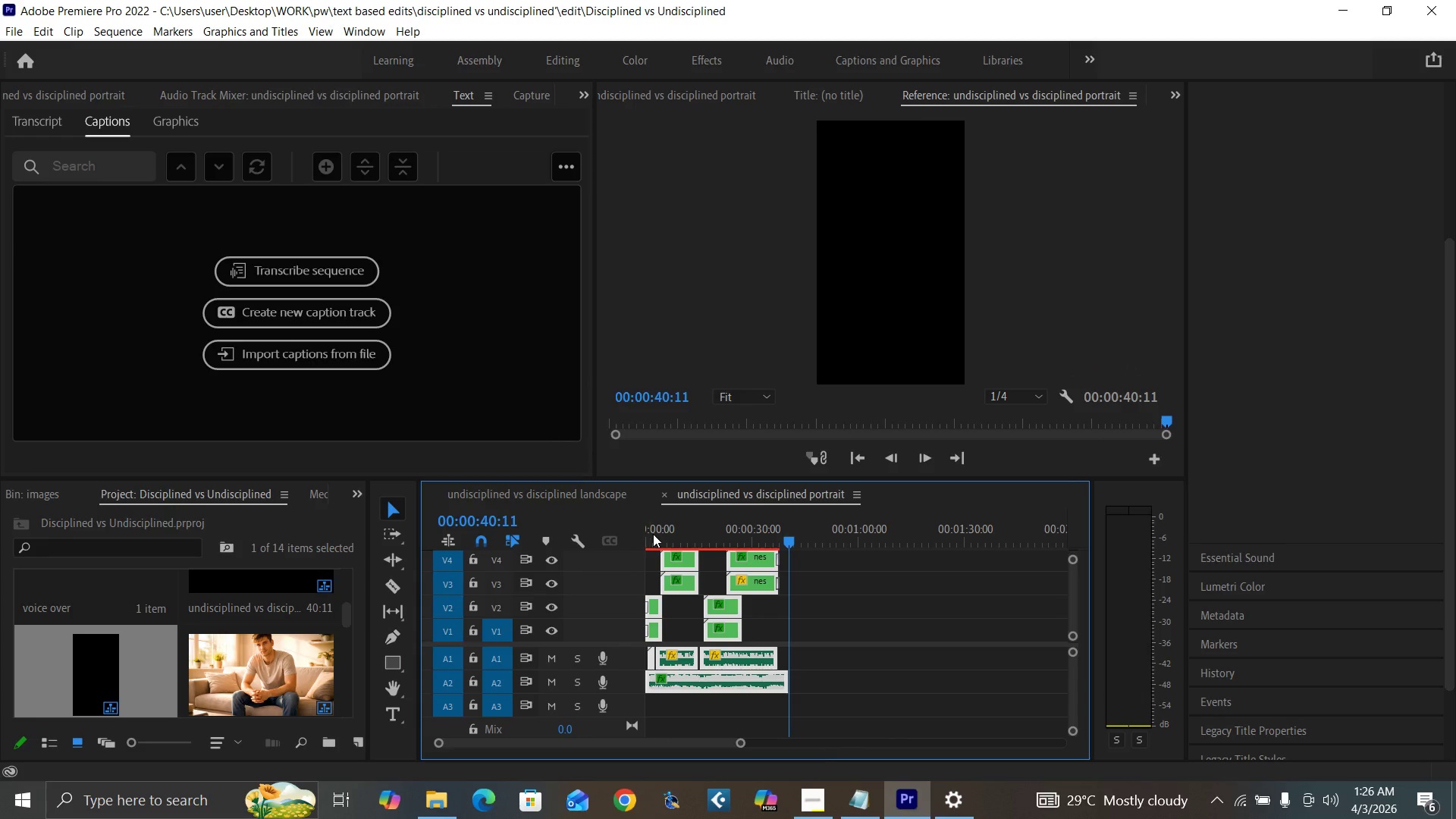 
left_click_drag(start_coordinate=[653, 534], to_coordinate=[629, 564])
 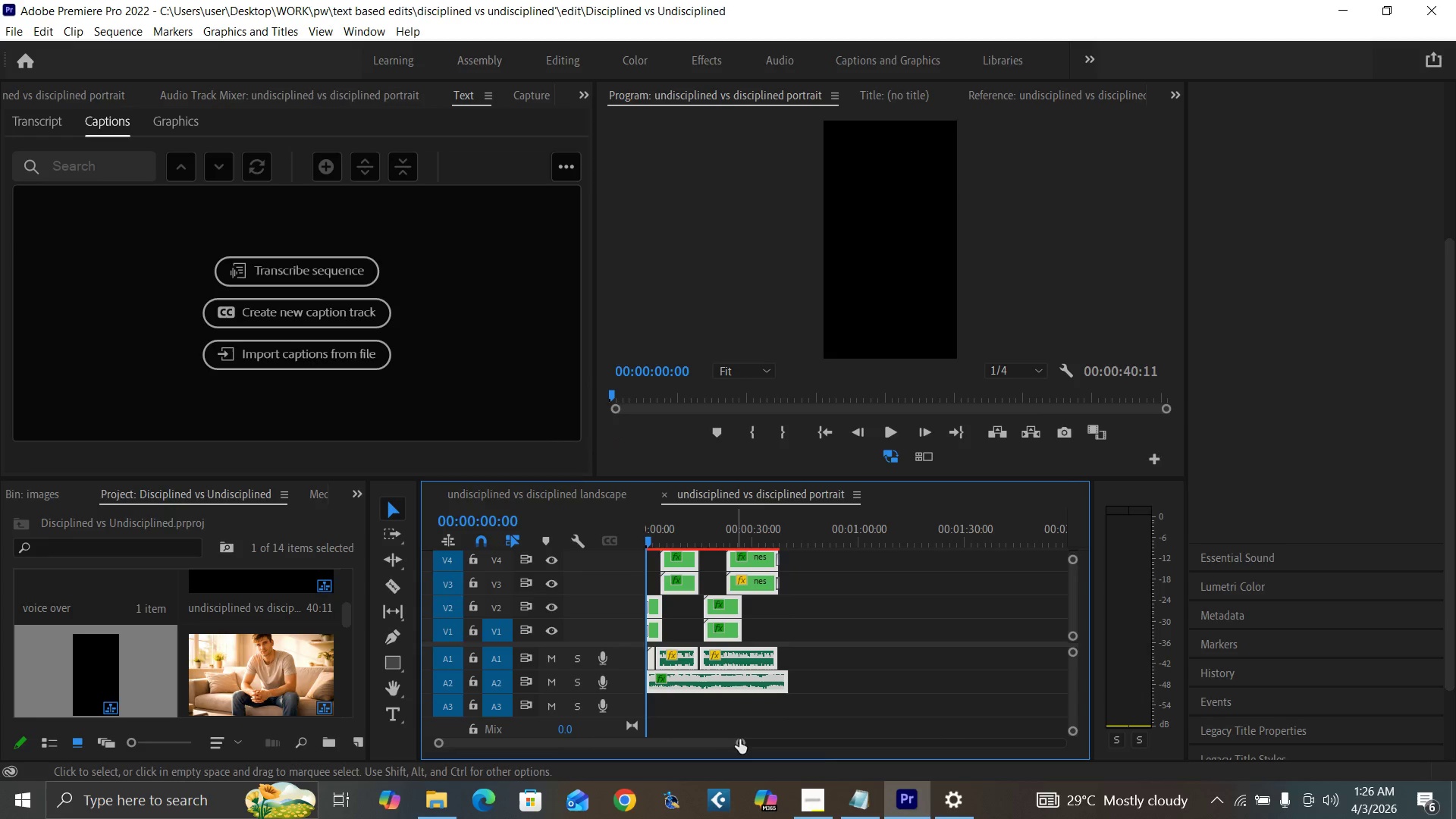 
left_click_drag(start_coordinate=[740, 742], to_coordinate=[673, 736])
 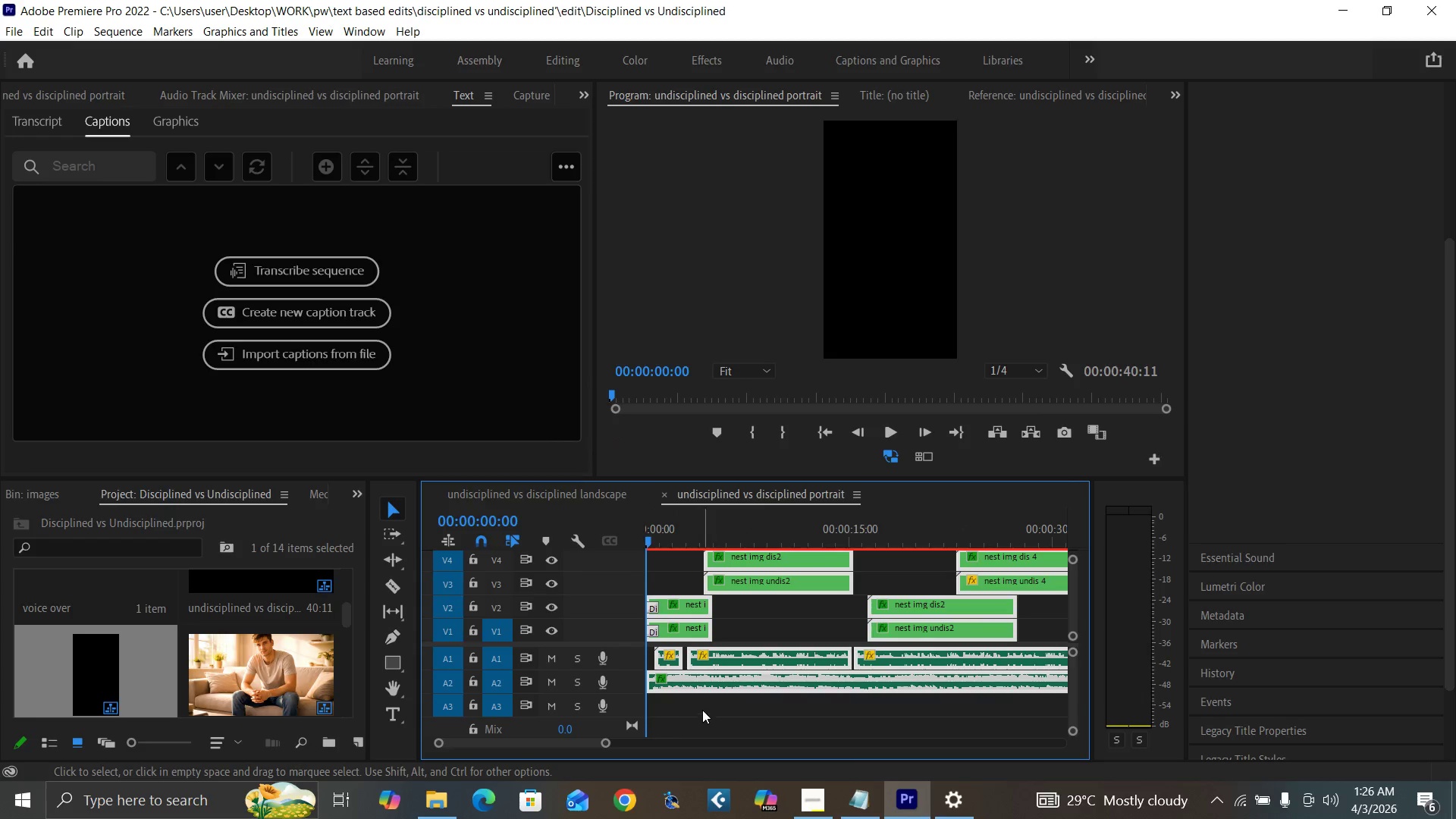 
left_click([704, 709])
 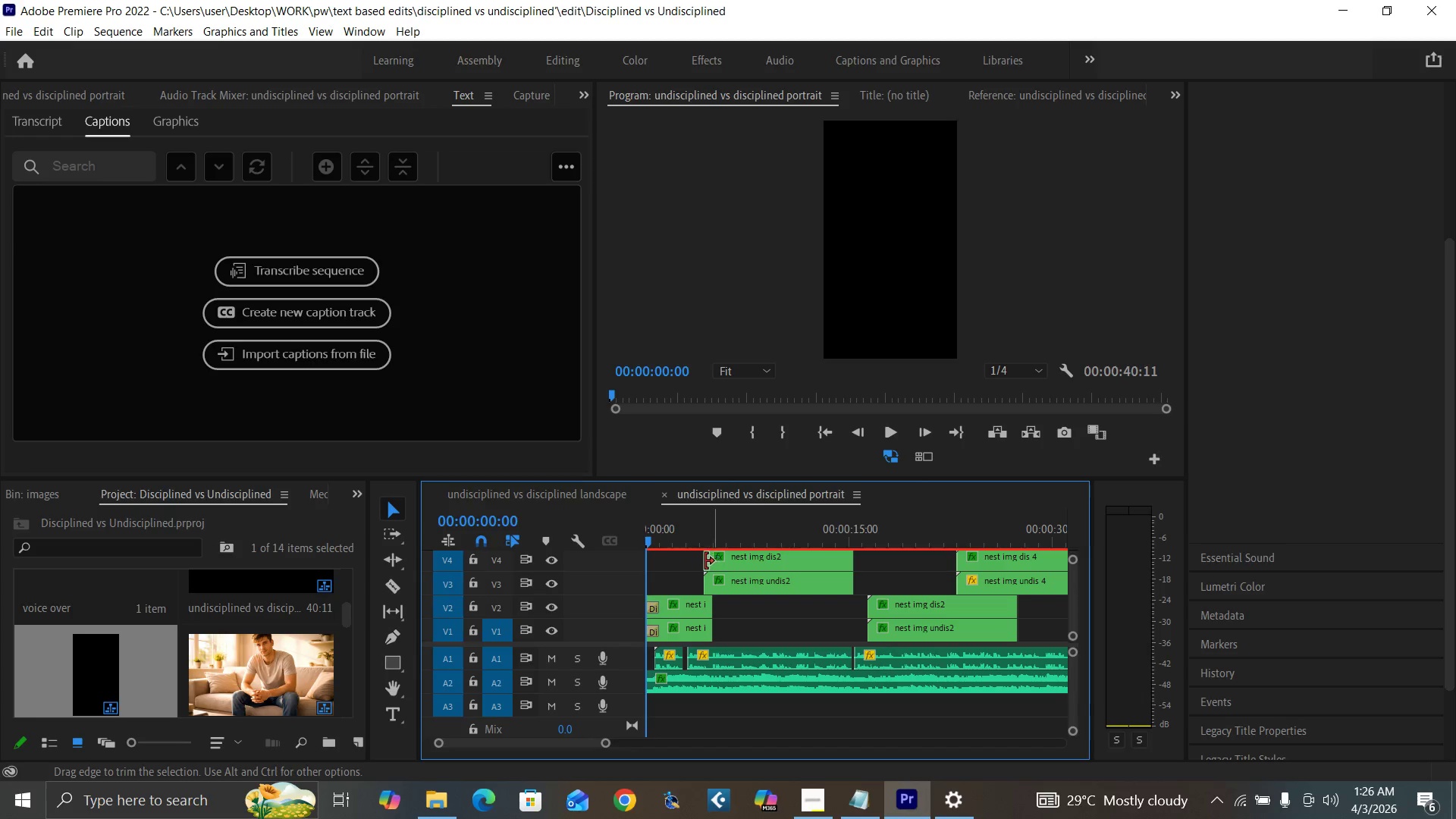 
left_click_drag(start_coordinate=[648, 543], to_coordinate=[676, 558])
 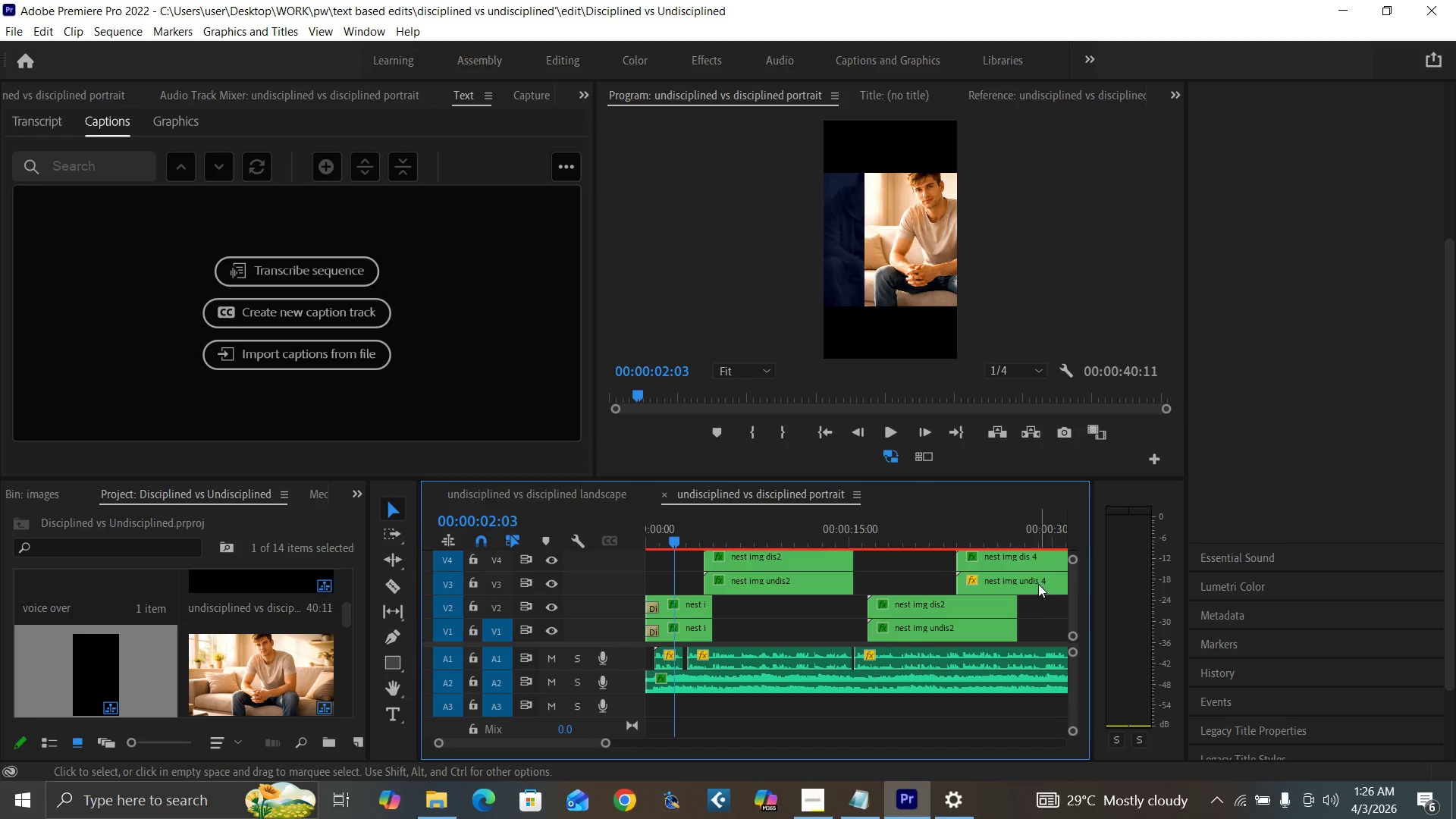 
key(Backquote)
 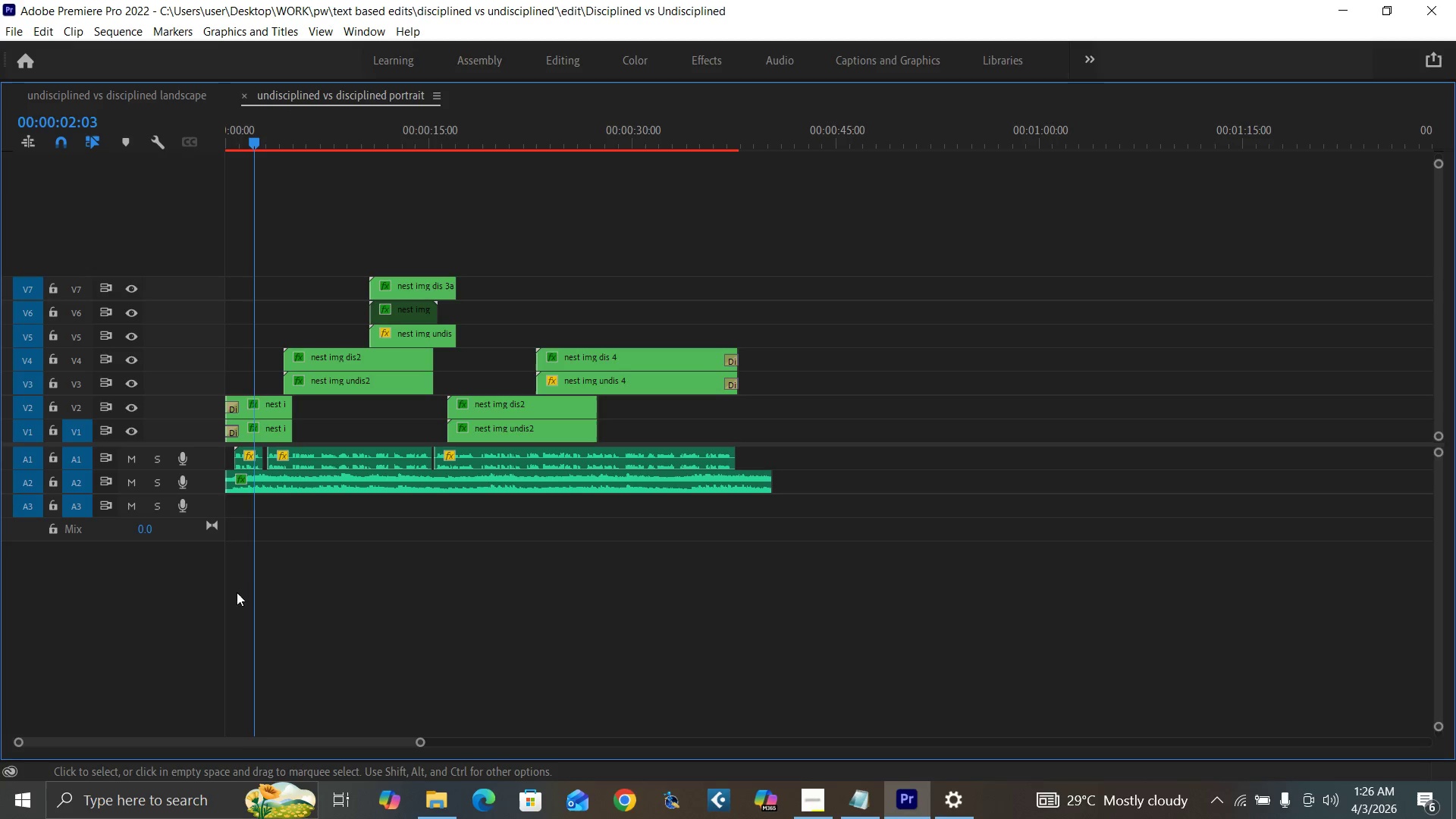 
left_click_drag(start_coordinate=[420, 742], to_coordinate=[315, 746])
 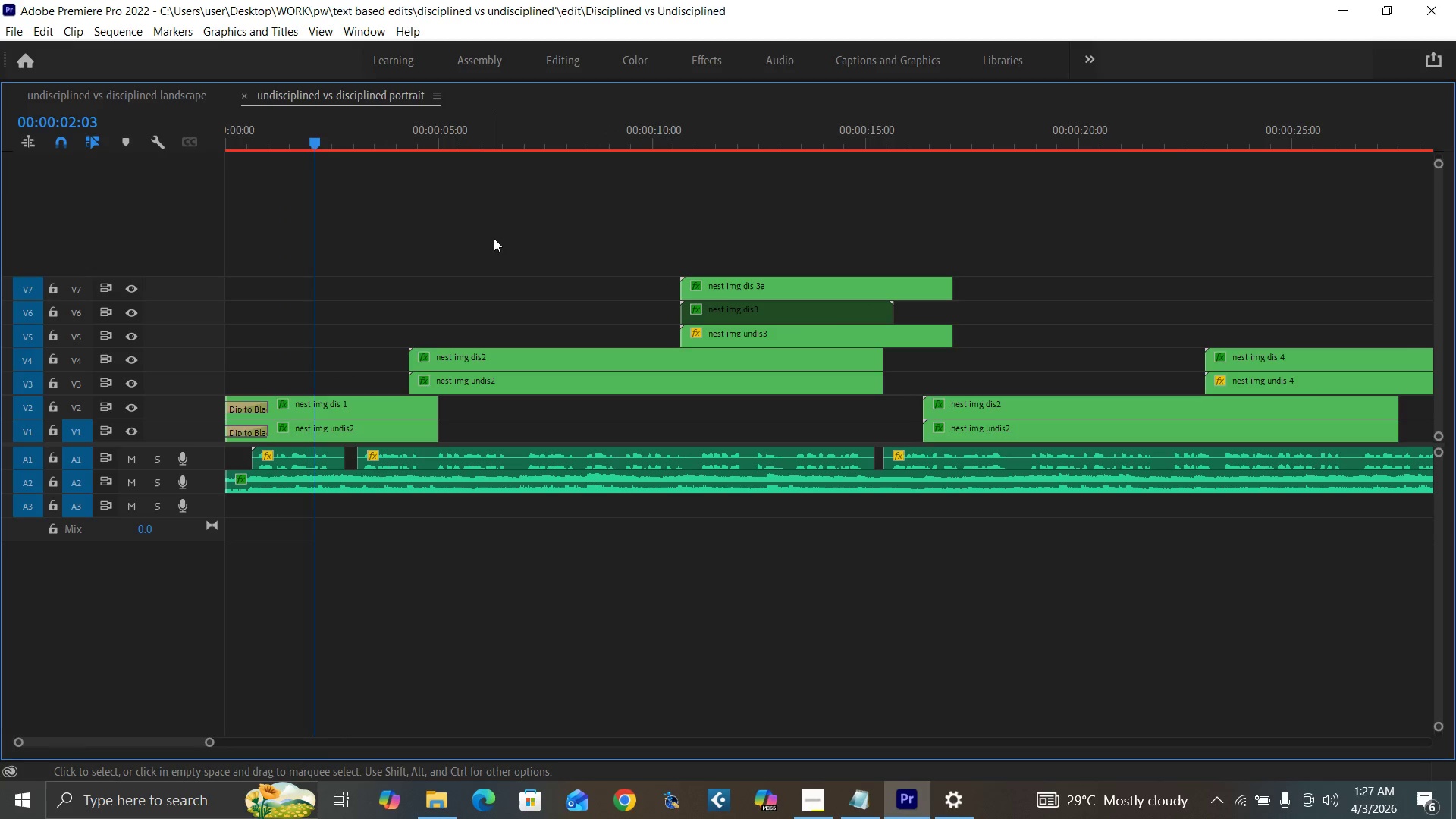 
left_click_drag(start_coordinate=[494, 235], to_coordinate=[740, 384])
 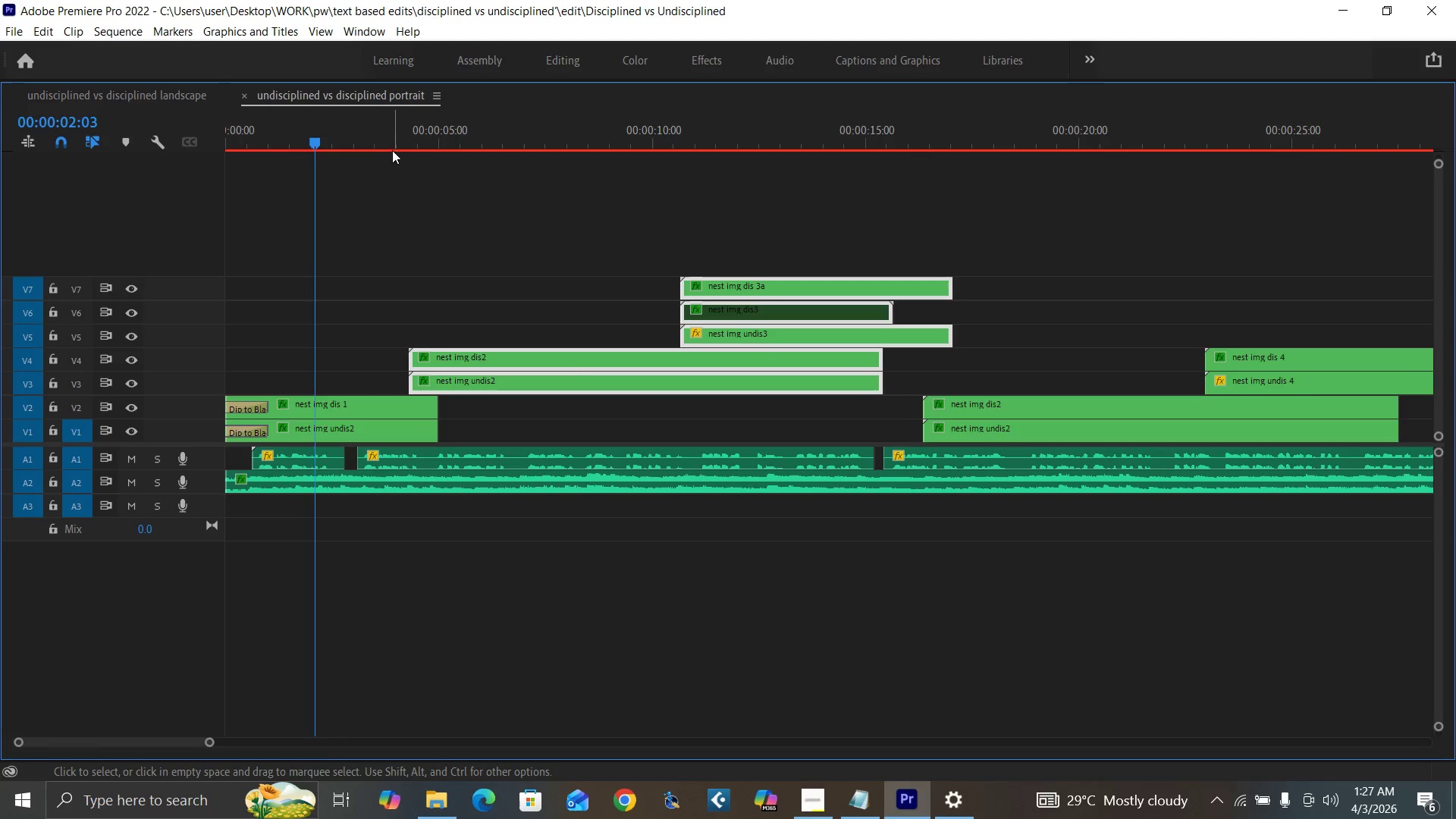 
left_click_drag(start_coordinate=[402, 143], to_coordinate=[410, 145])
 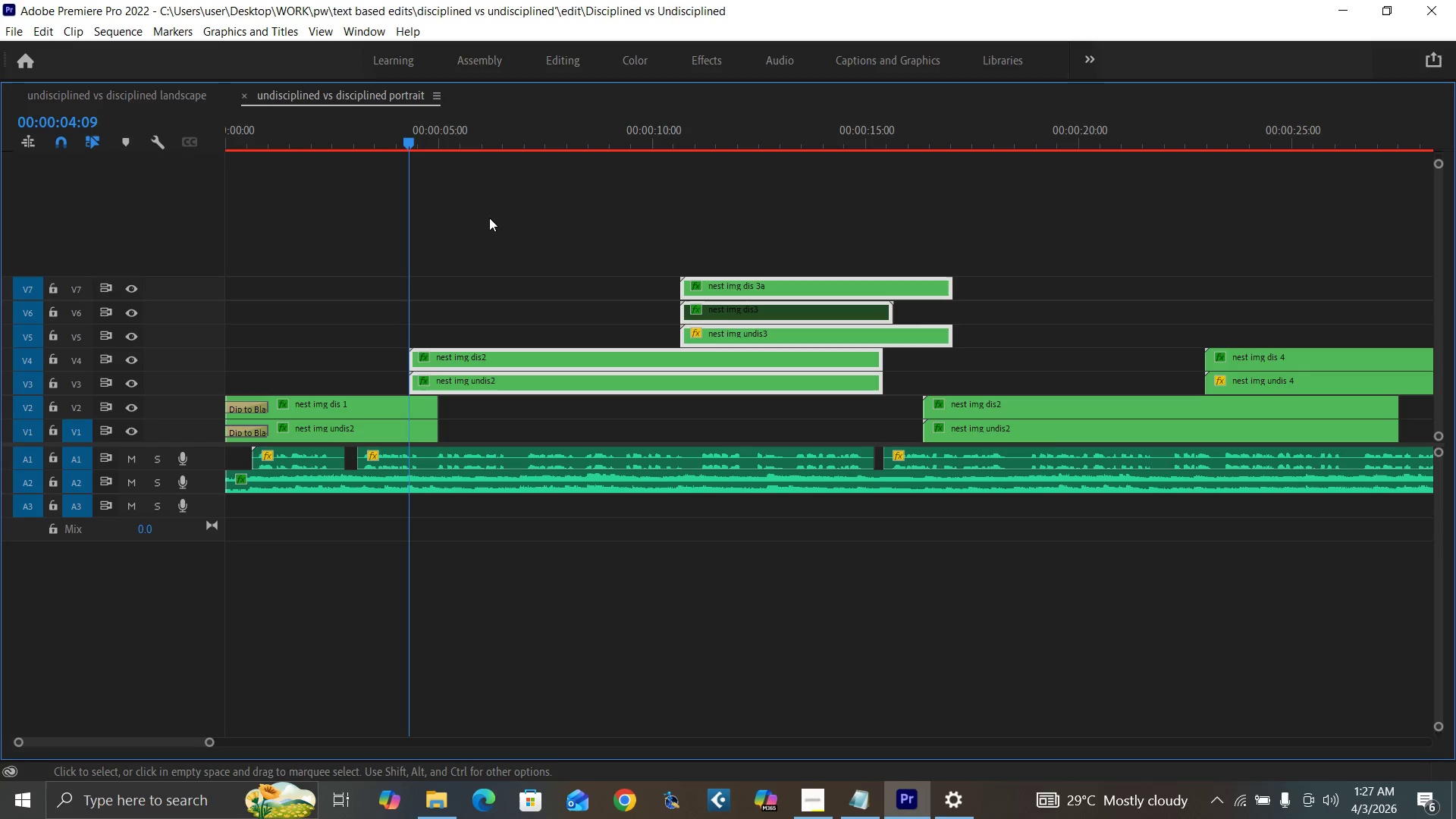 
key(Equal)
 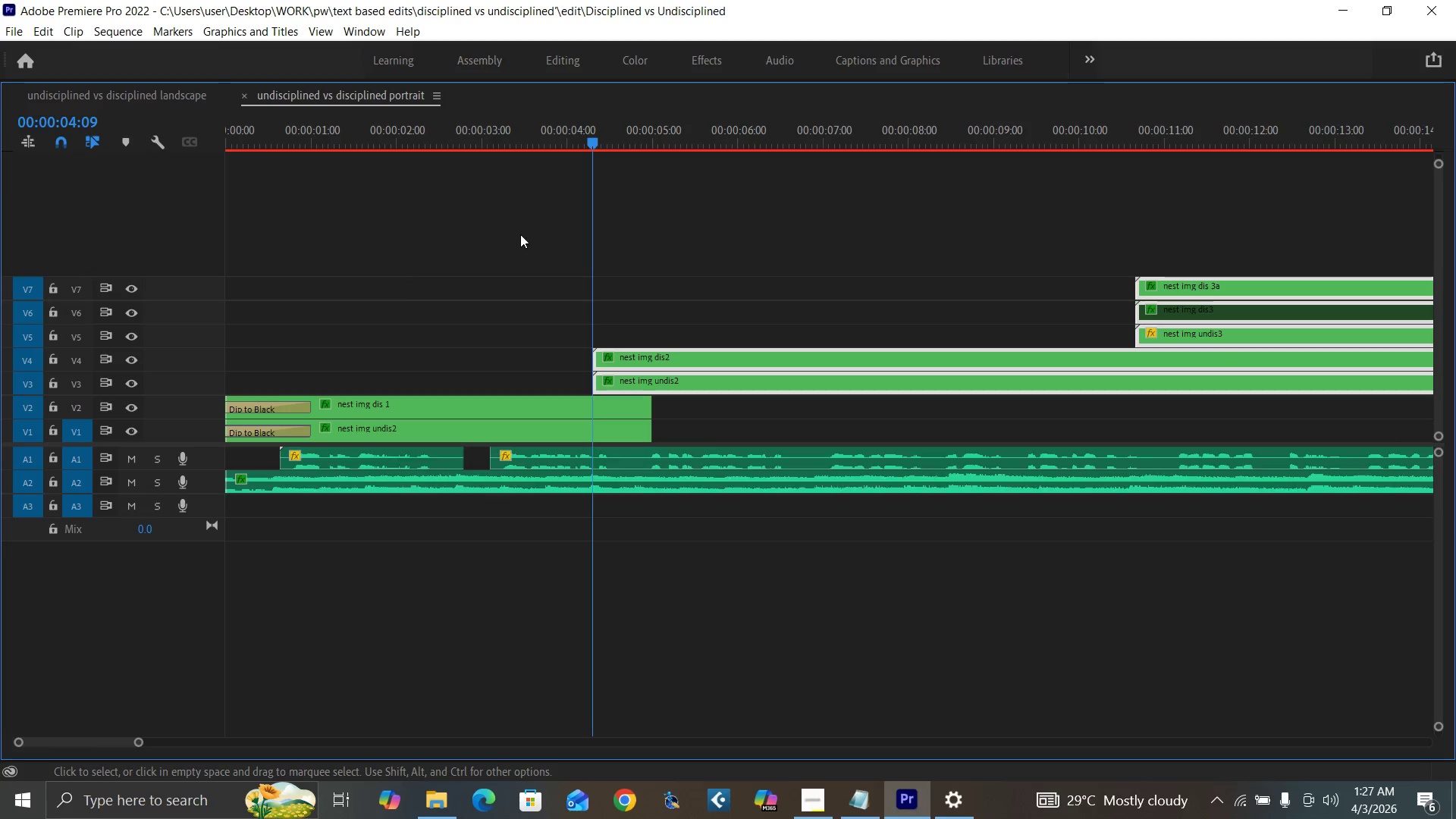 
key(Equal)
 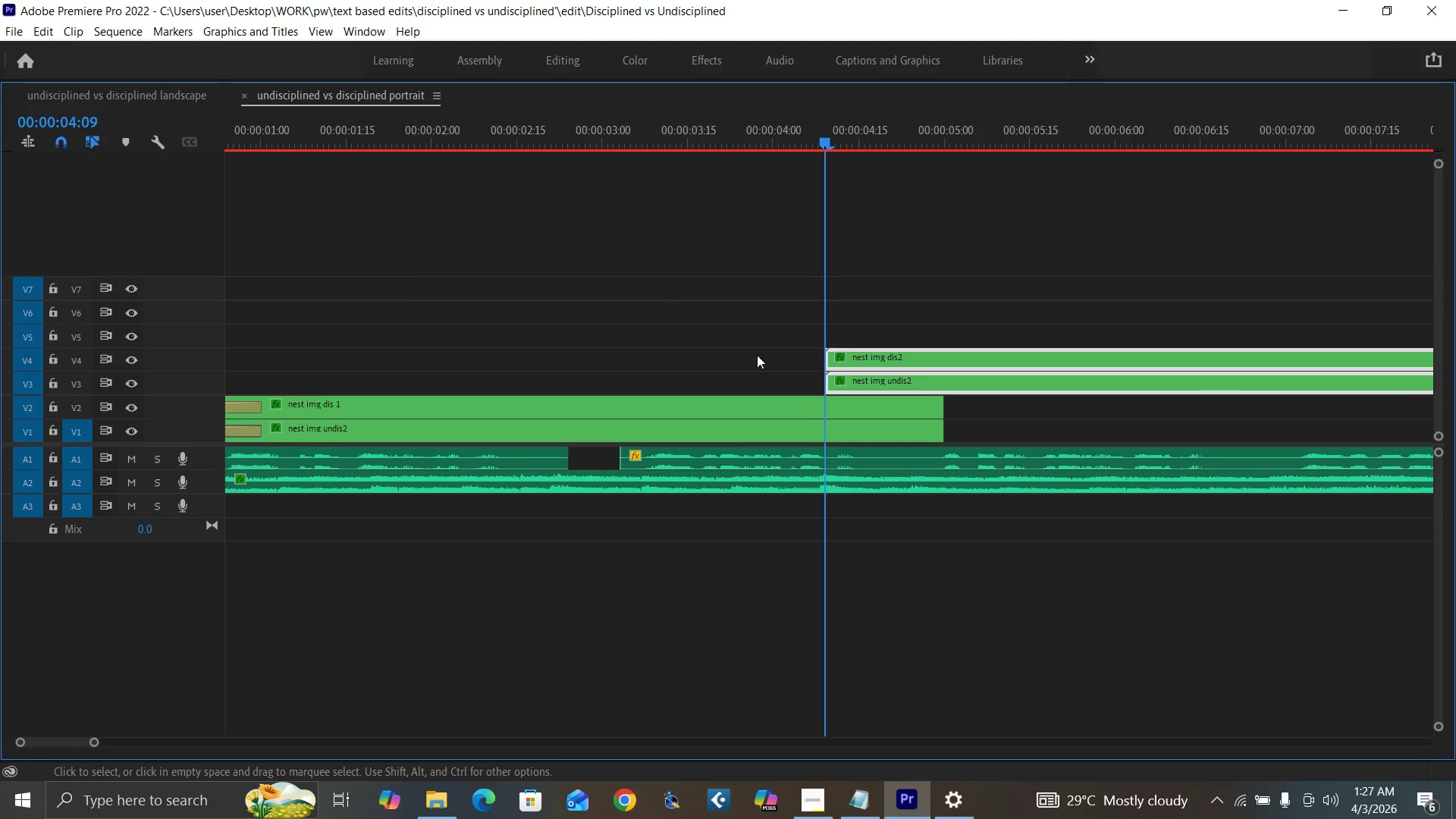 
key(Equal)
 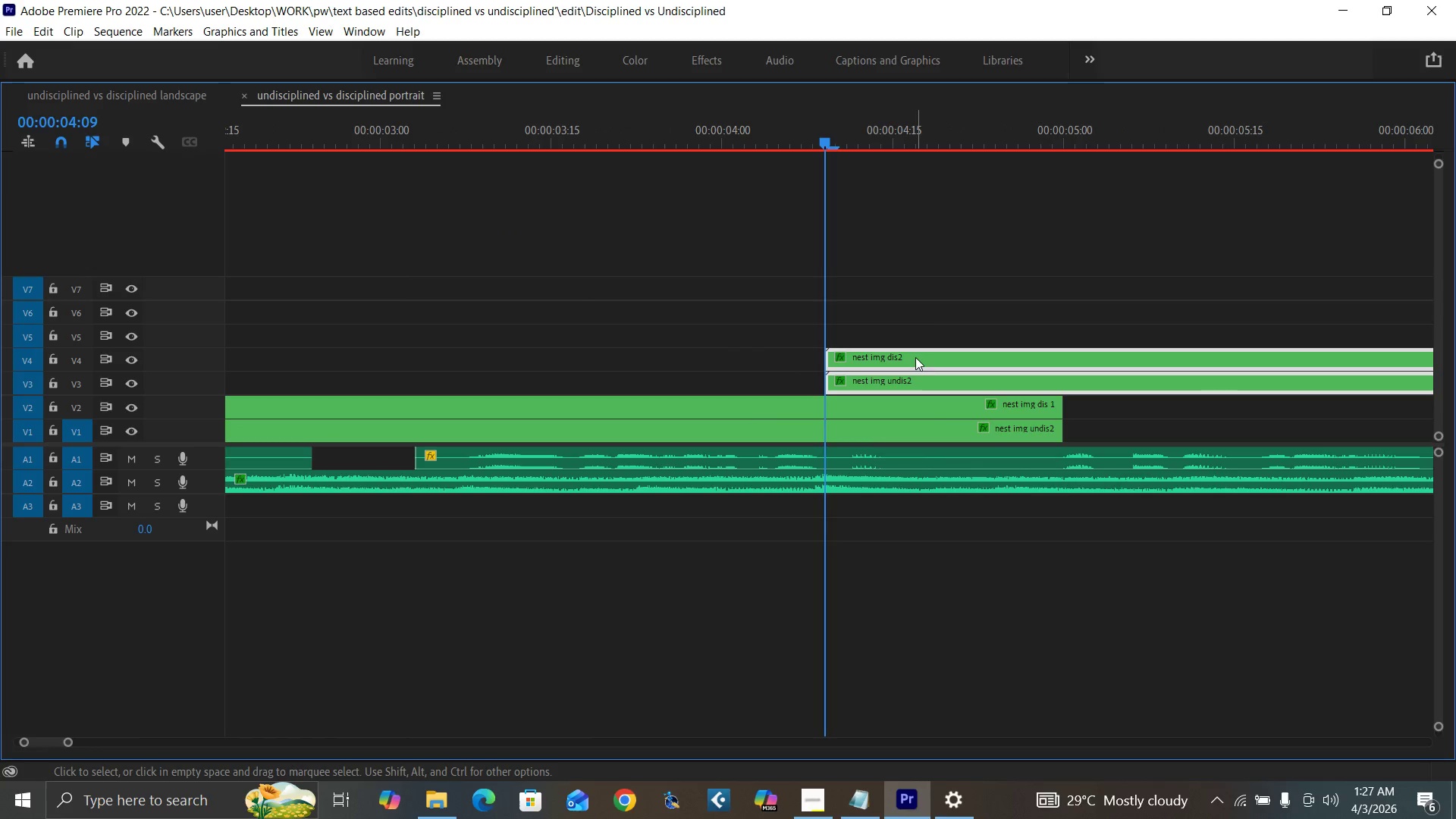 
left_click_drag(start_coordinate=[915, 357], to_coordinate=[913, 308])
 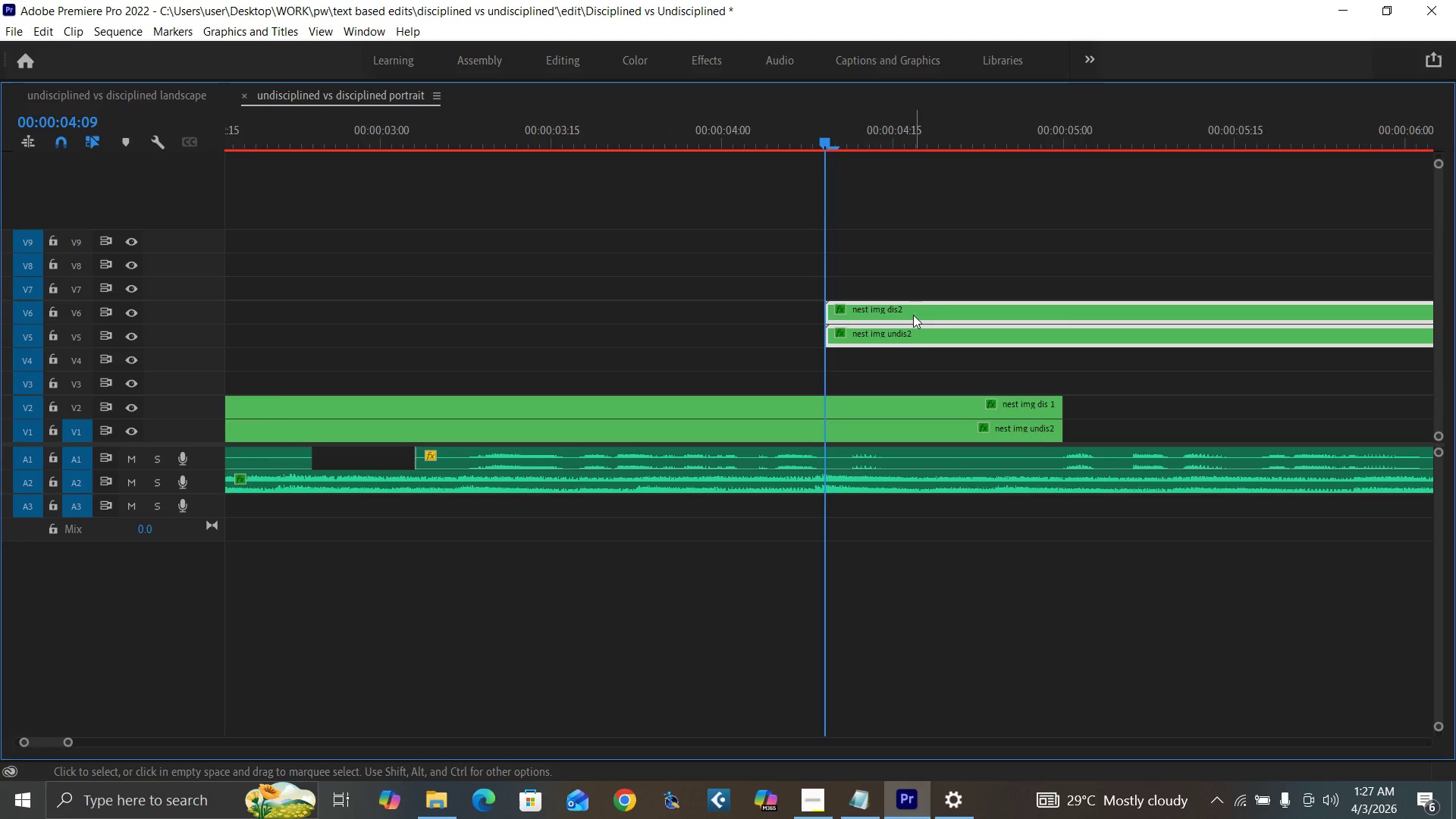 
key(Minus)
 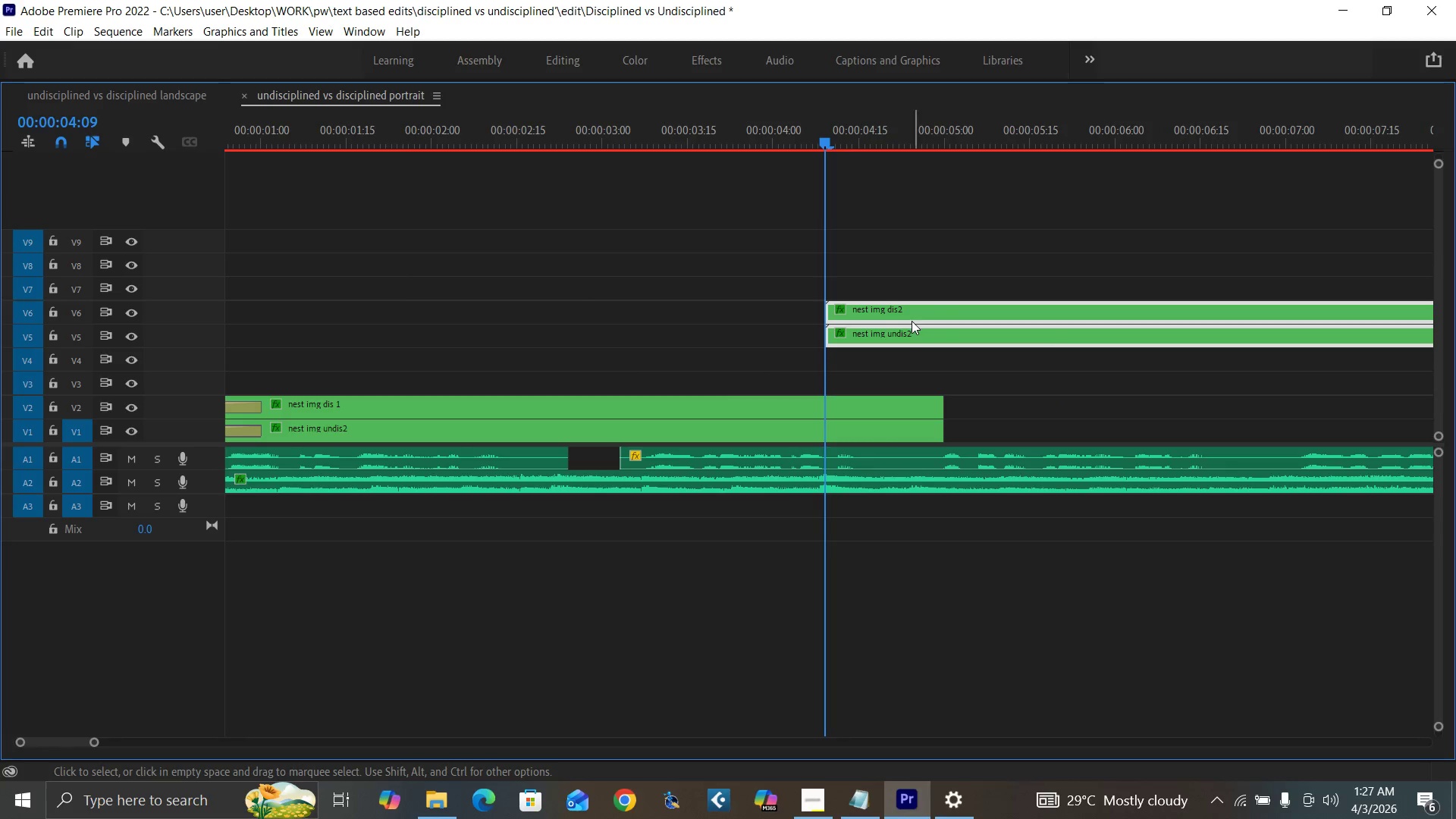 
key(Minus)
 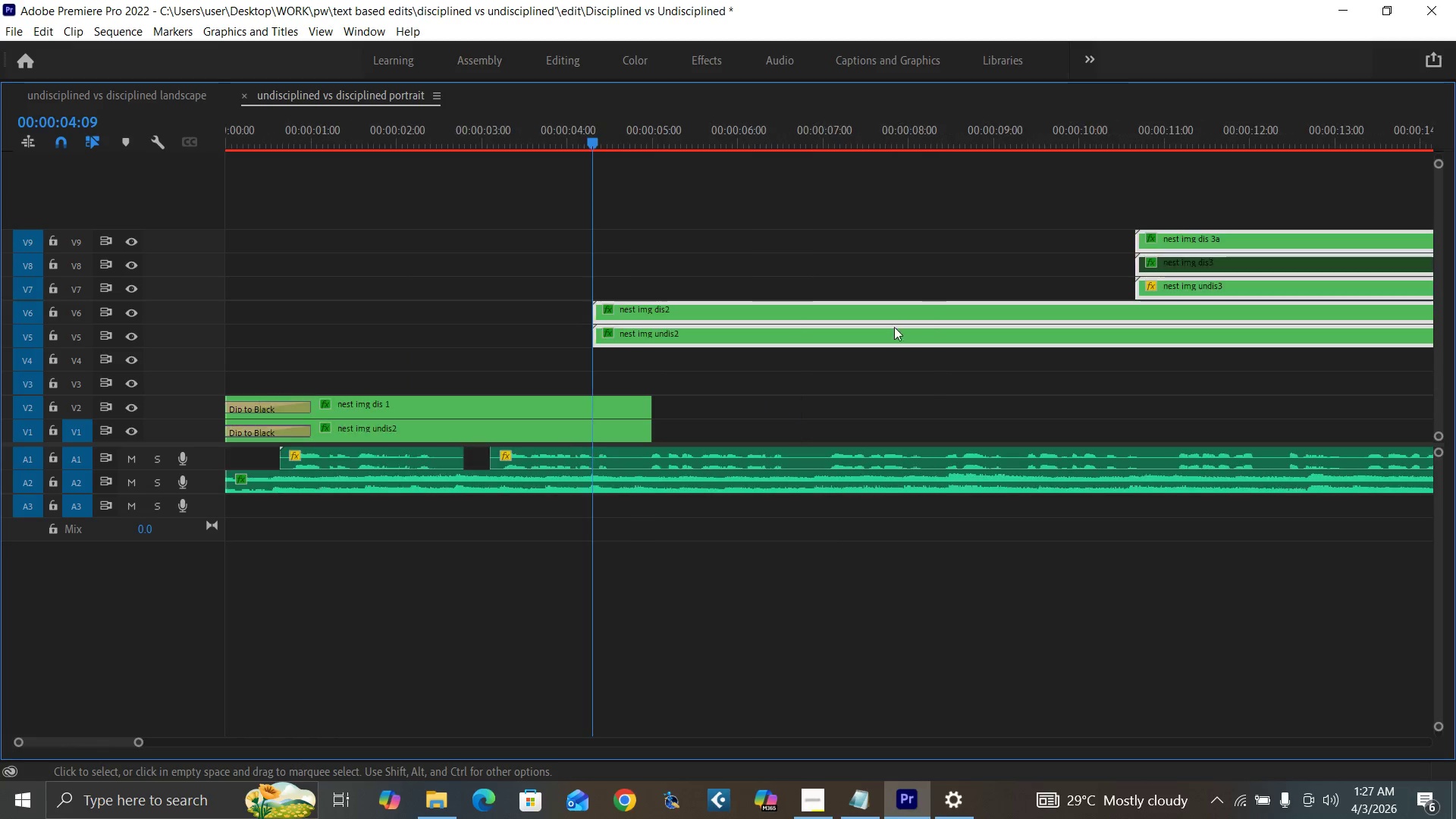 
key(Minus)
 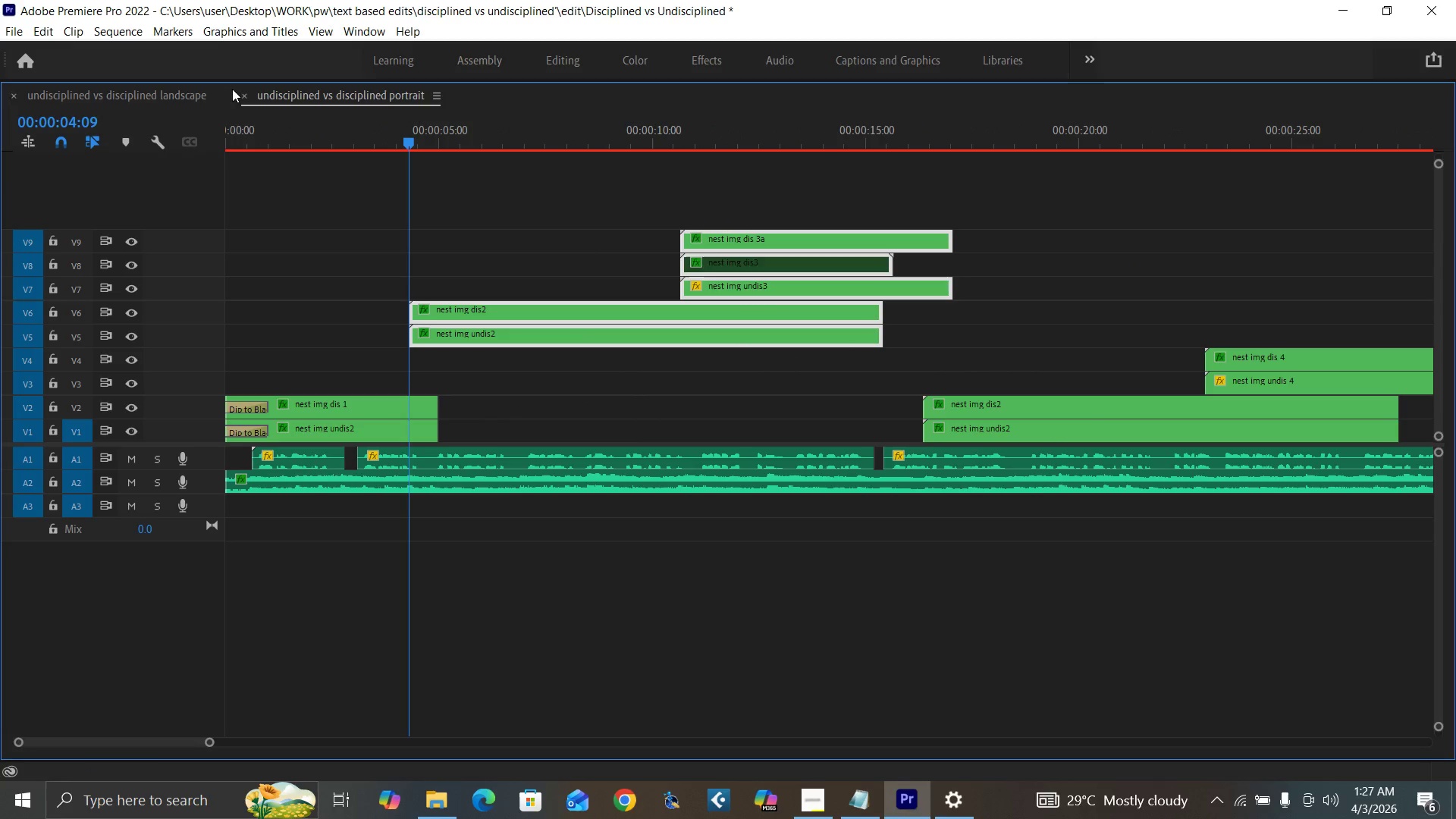 
left_click_drag(start_coordinate=[239, 131], to_coordinate=[174, 187])
 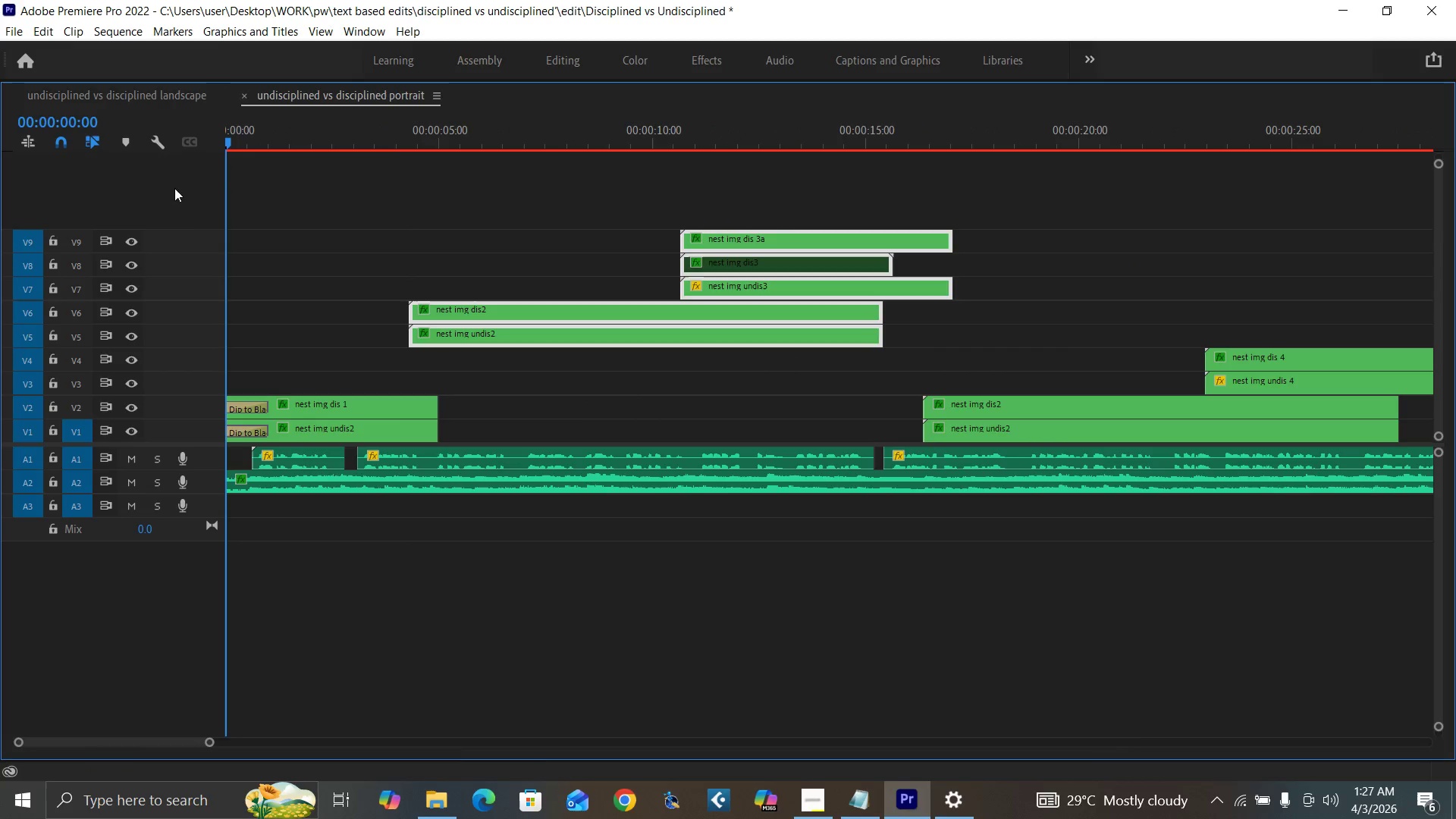 
key(Backquote)
 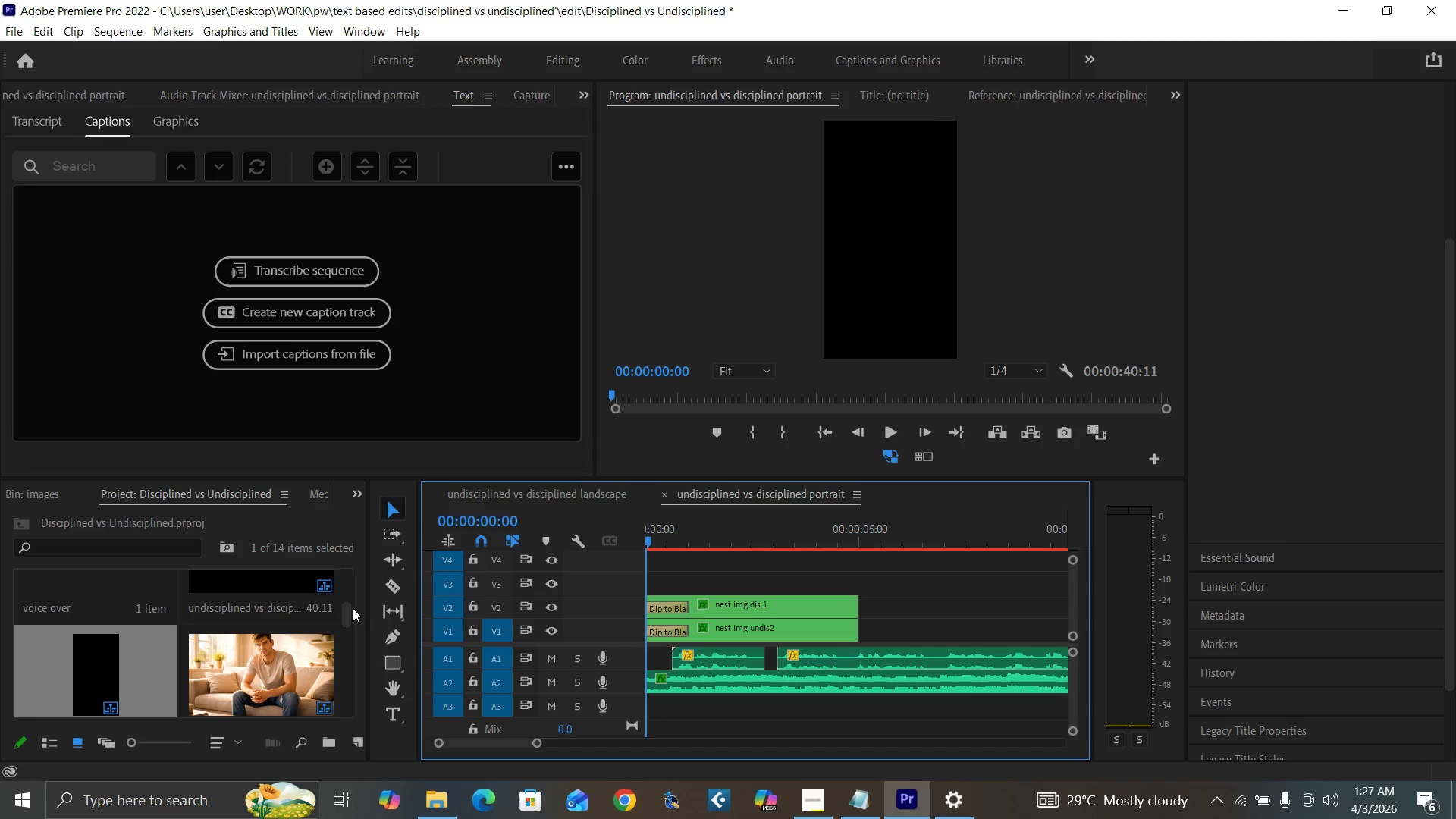 
left_click_drag(start_coordinate=[347, 614], to_coordinate=[343, 576])
 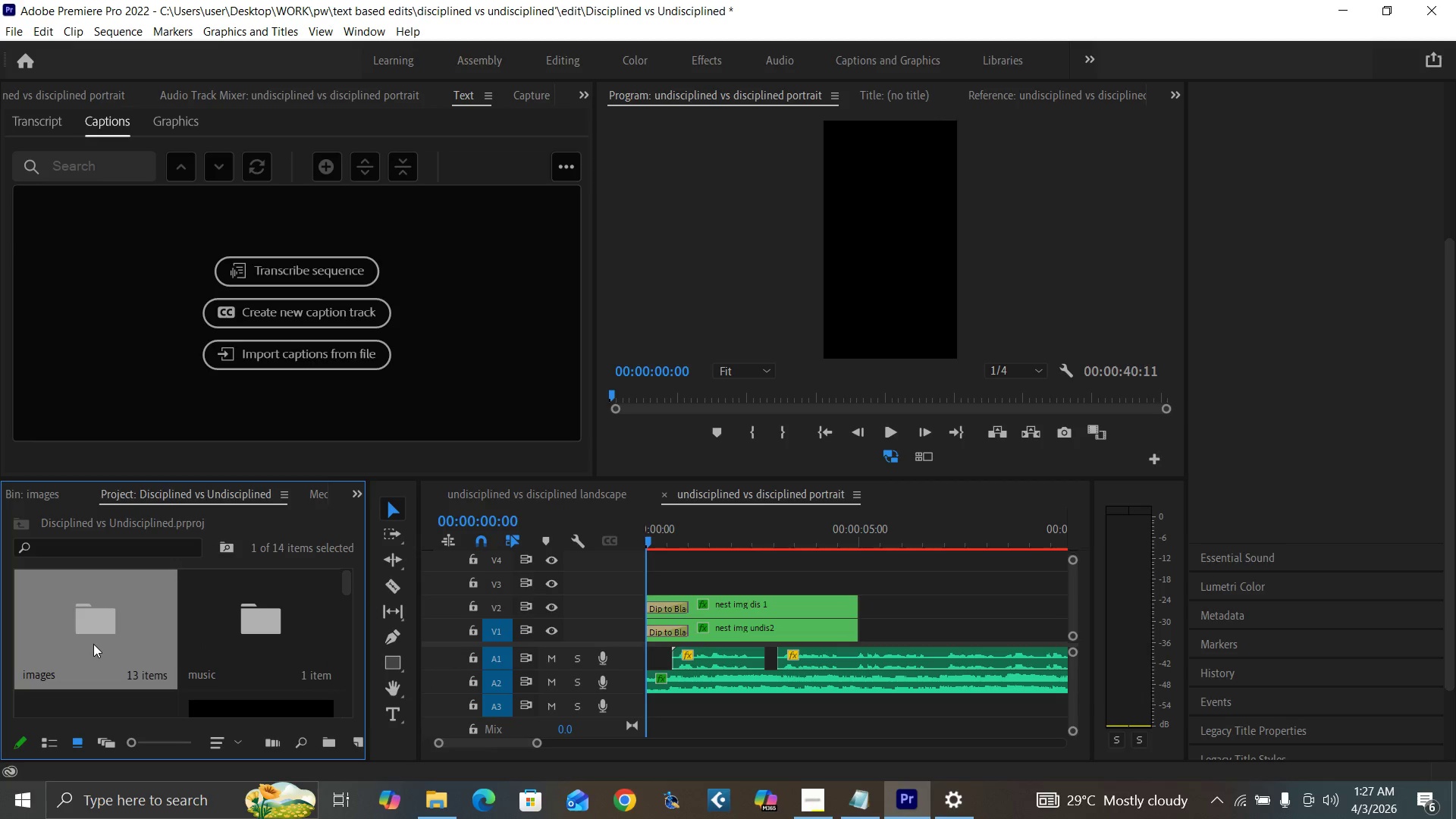 
double_click([93, 644])
 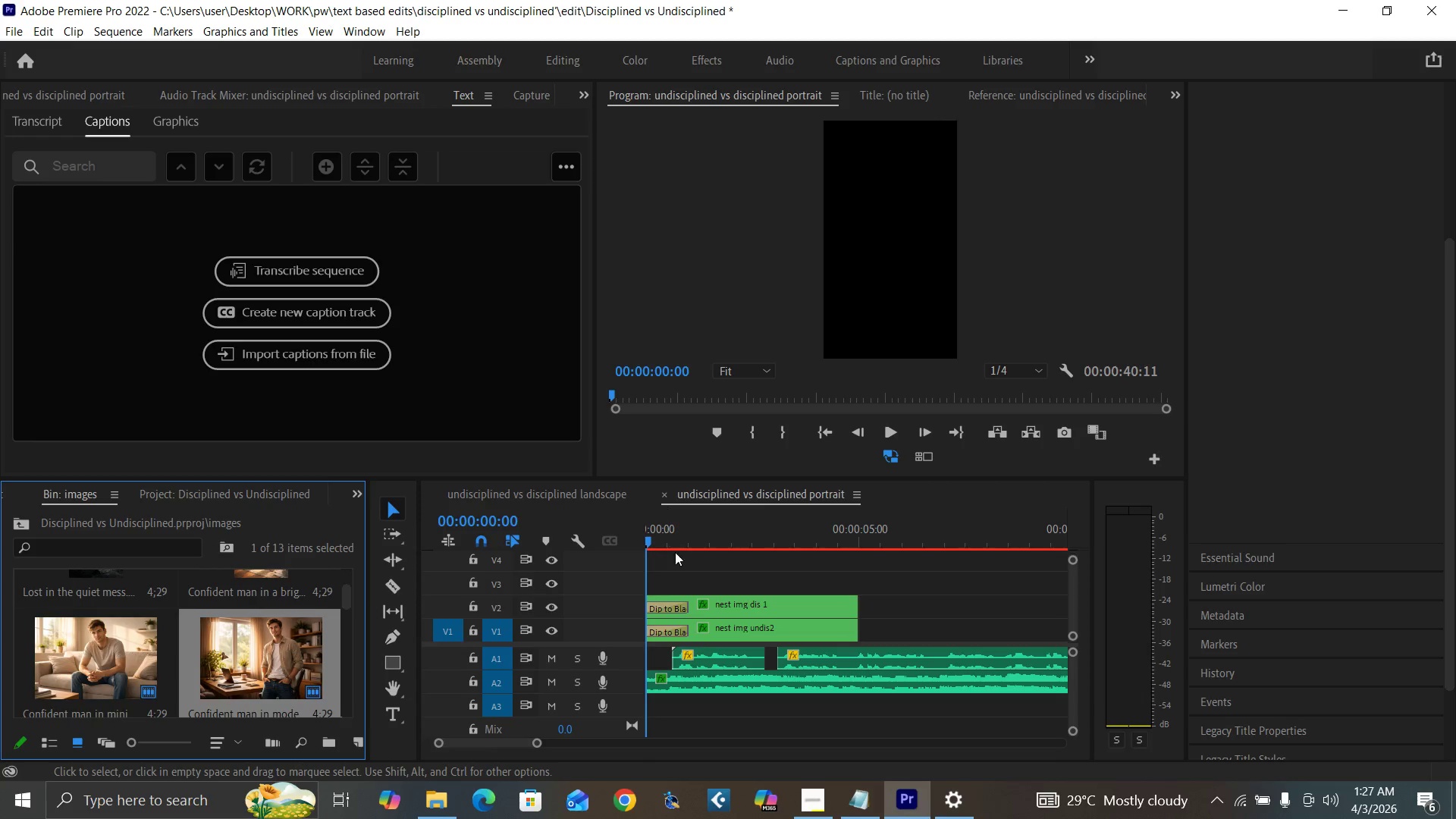 
left_click_drag(start_coordinate=[678, 538], to_coordinate=[736, 568])
 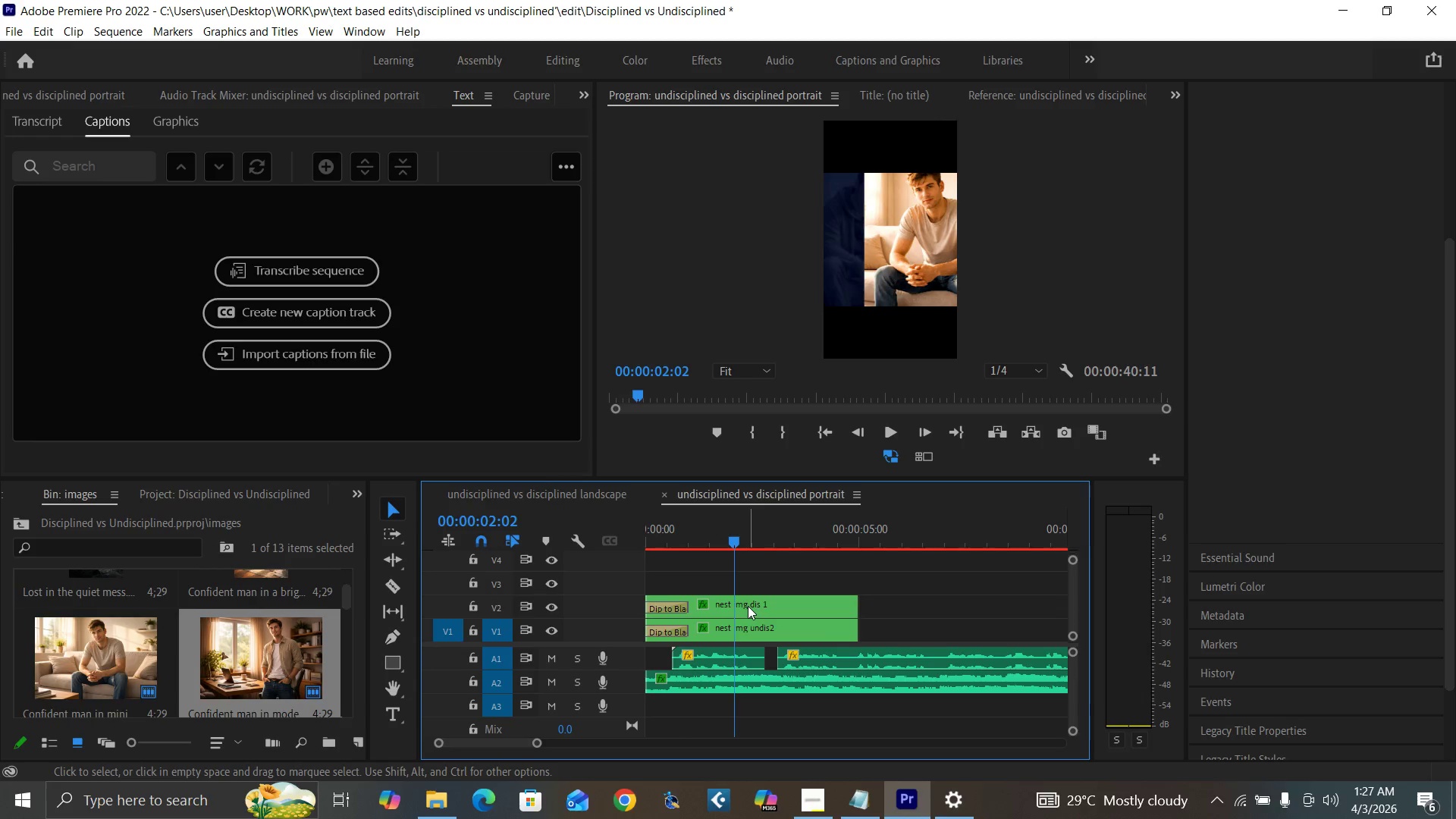 
left_click([748, 606])
 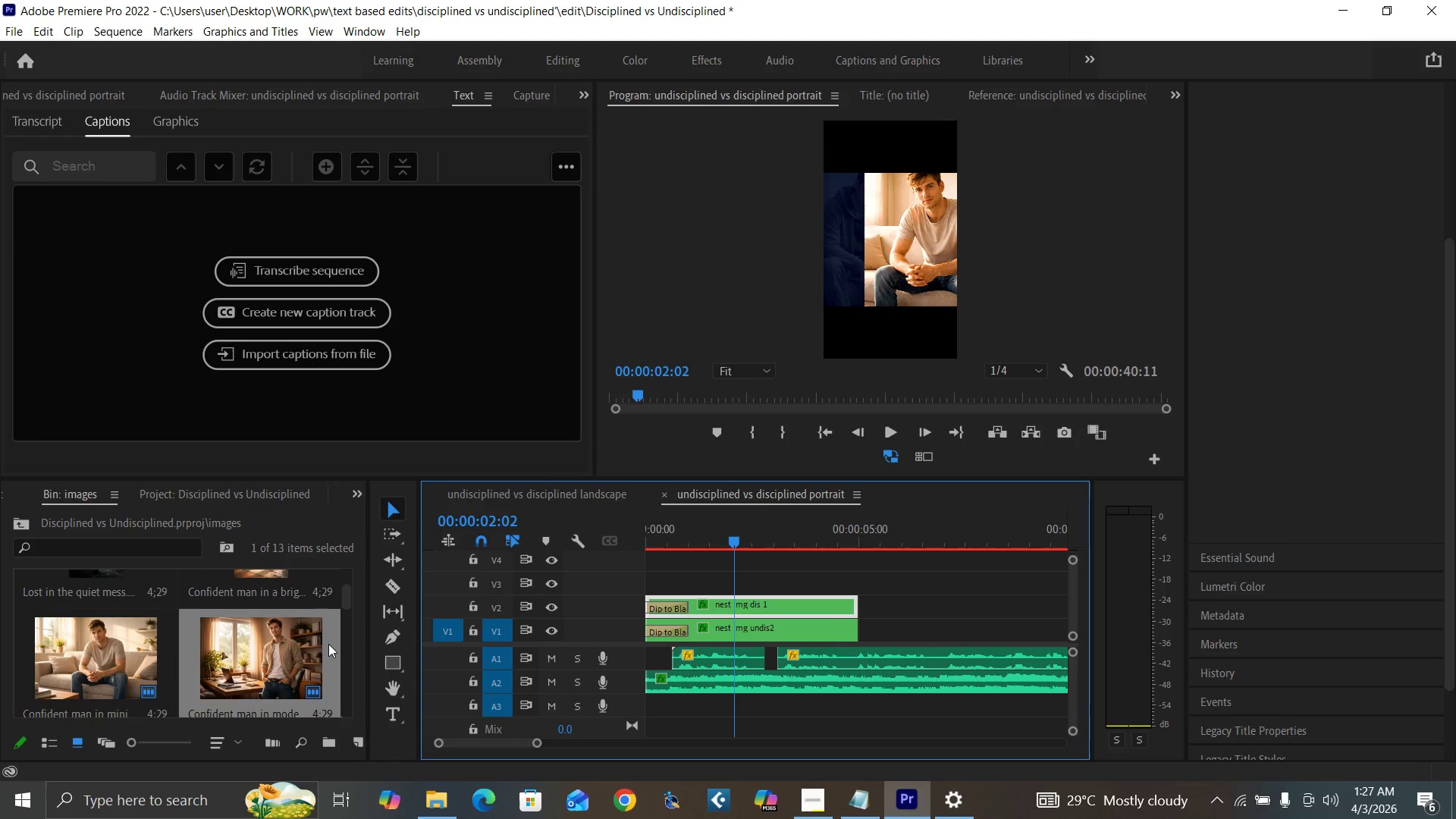 
left_click_drag(start_coordinate=[346, 598], to_coordinate=[346, 621])
 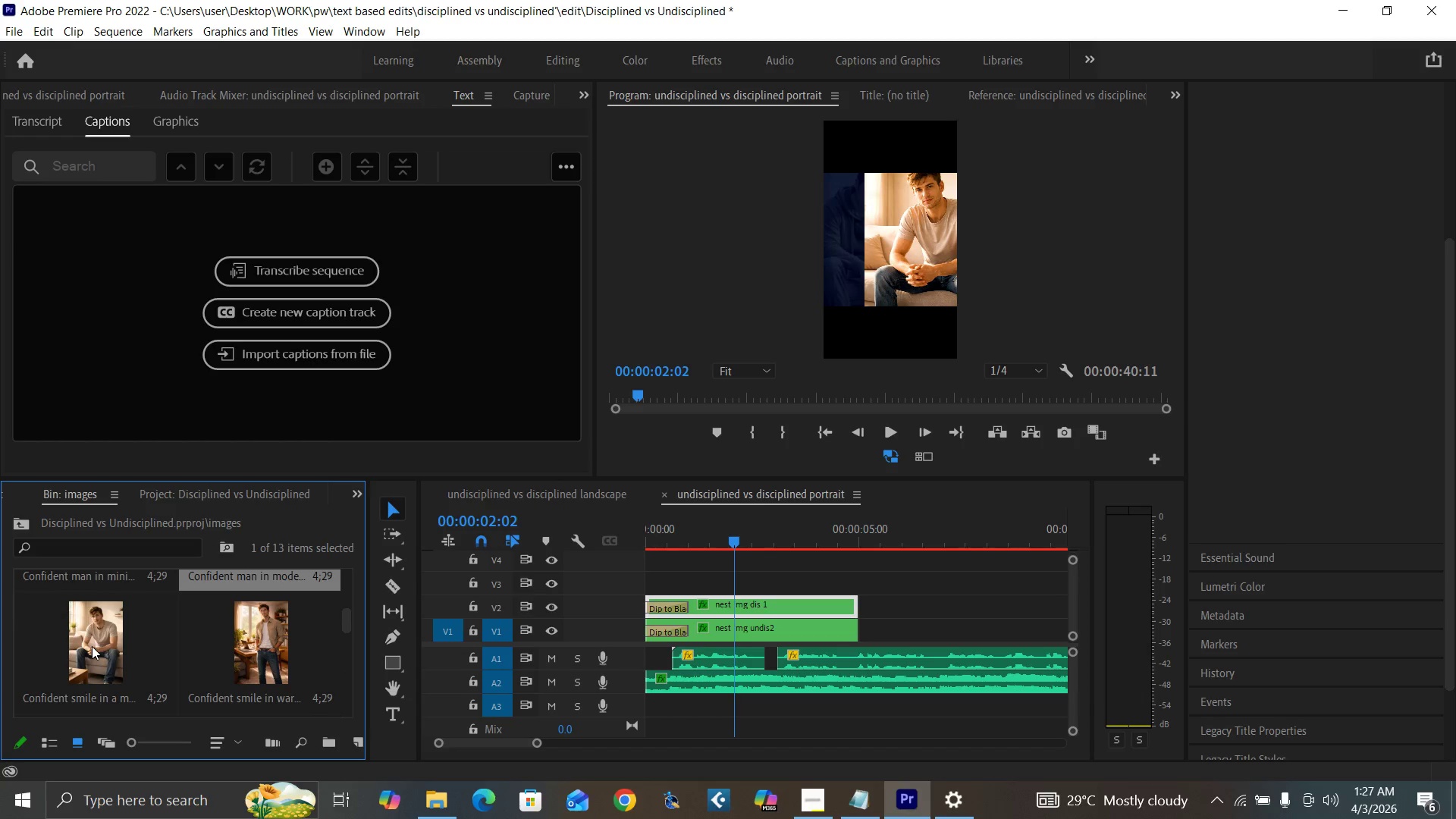 
left_click_drag(start_coordinate=[92, 646], to_coordinate=[648, 584])
 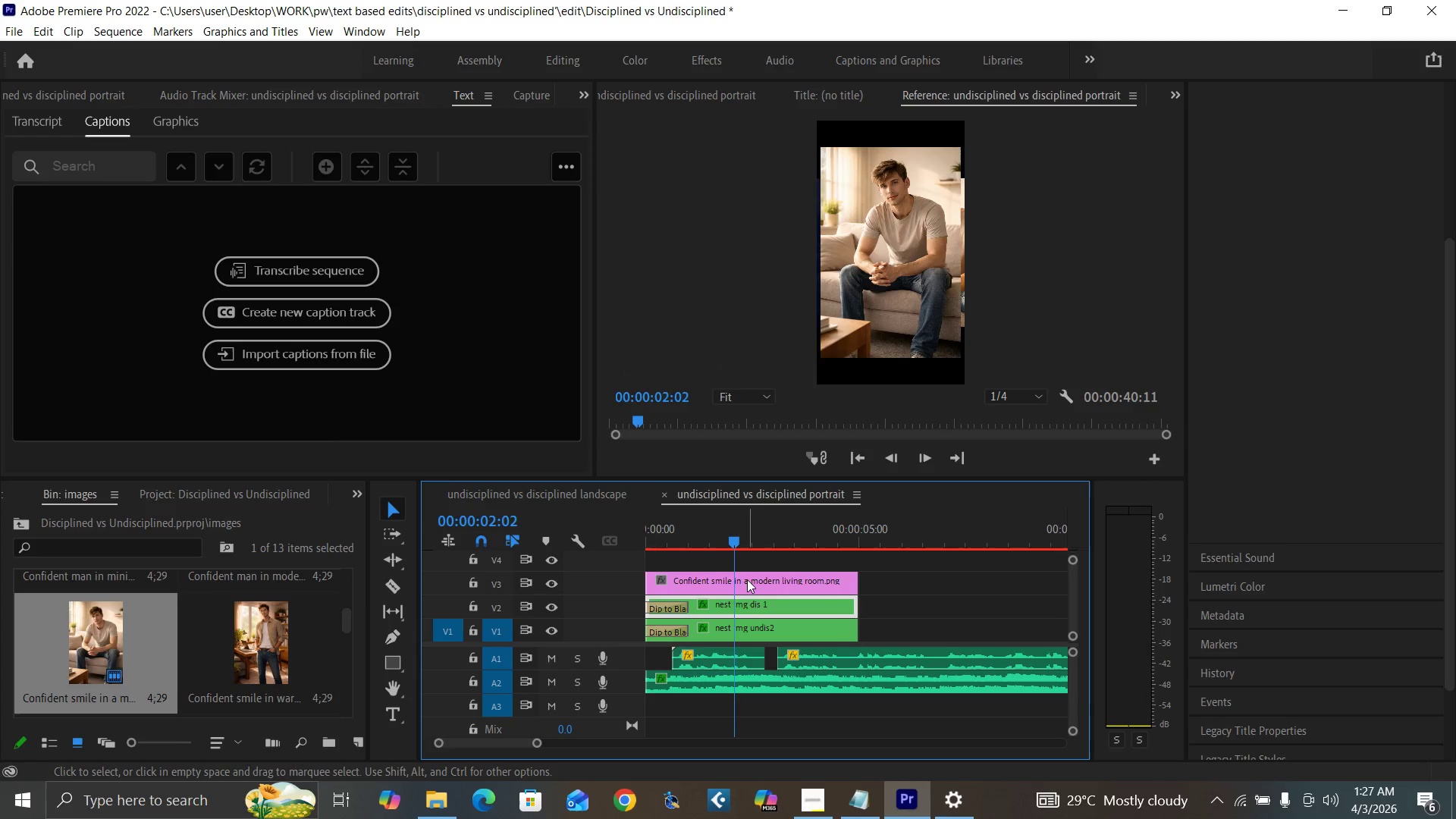 
left_click([748, 585])
 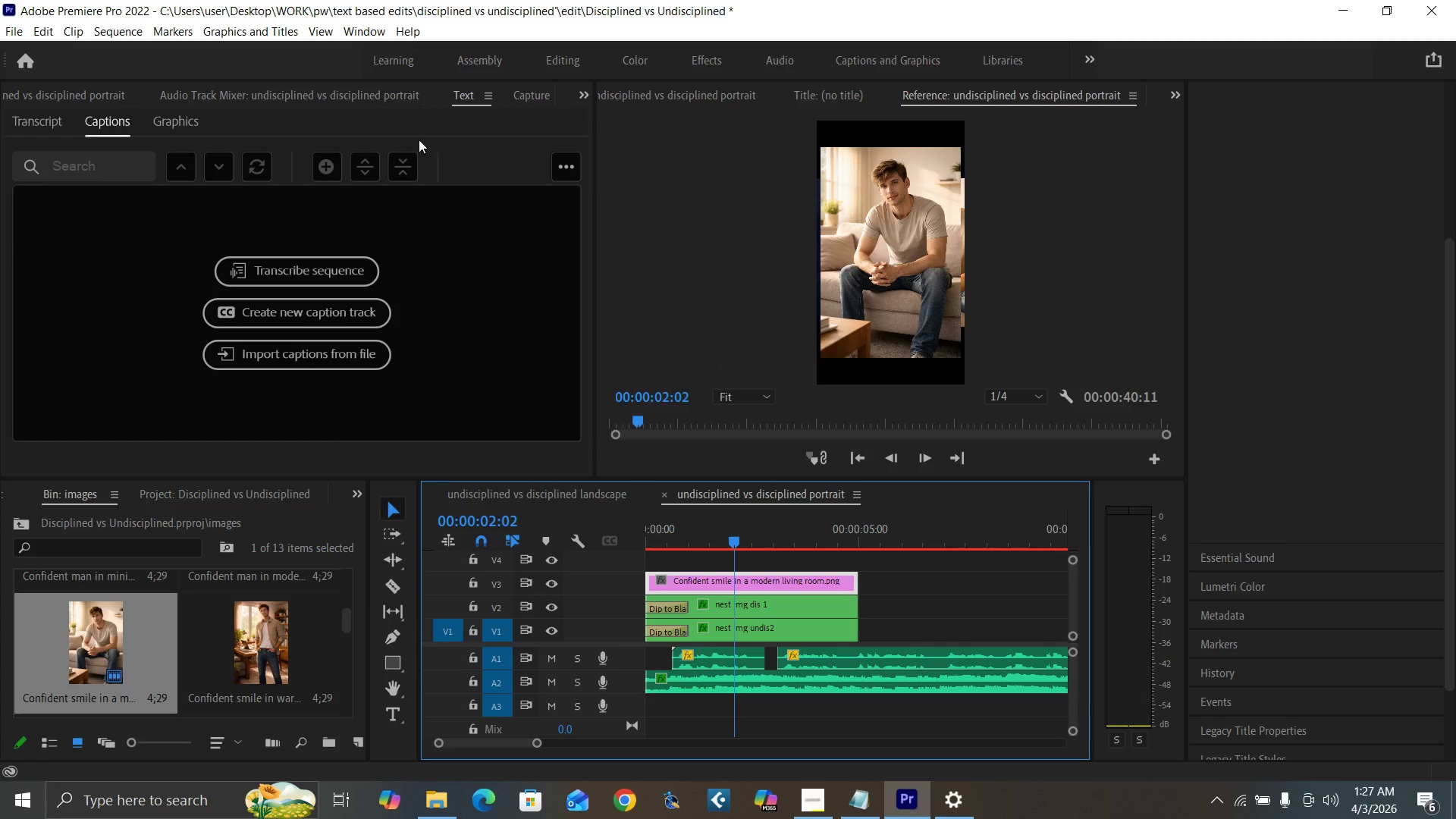 
left_click([576, 94])
 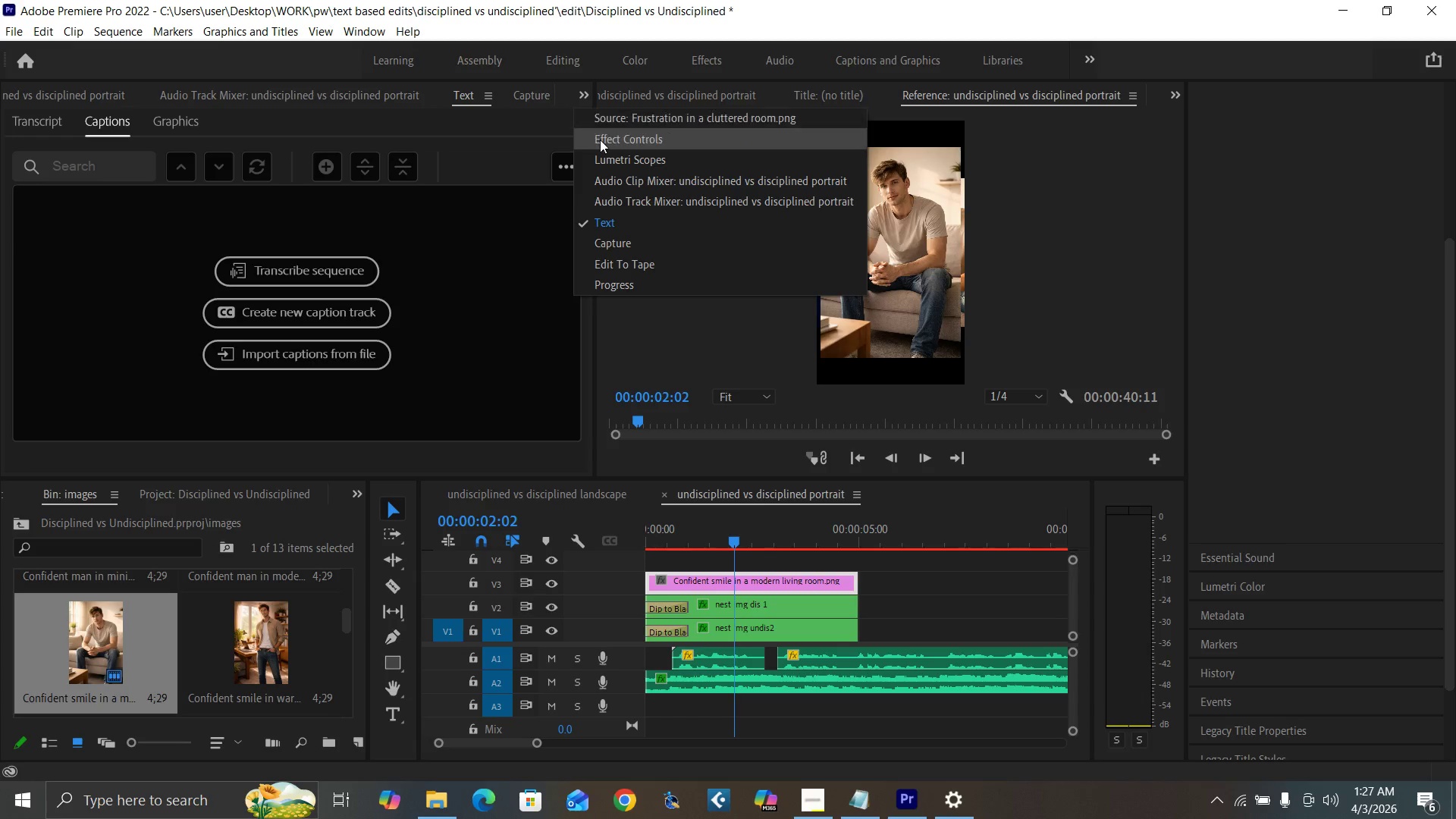 
left_click([602, 144])
 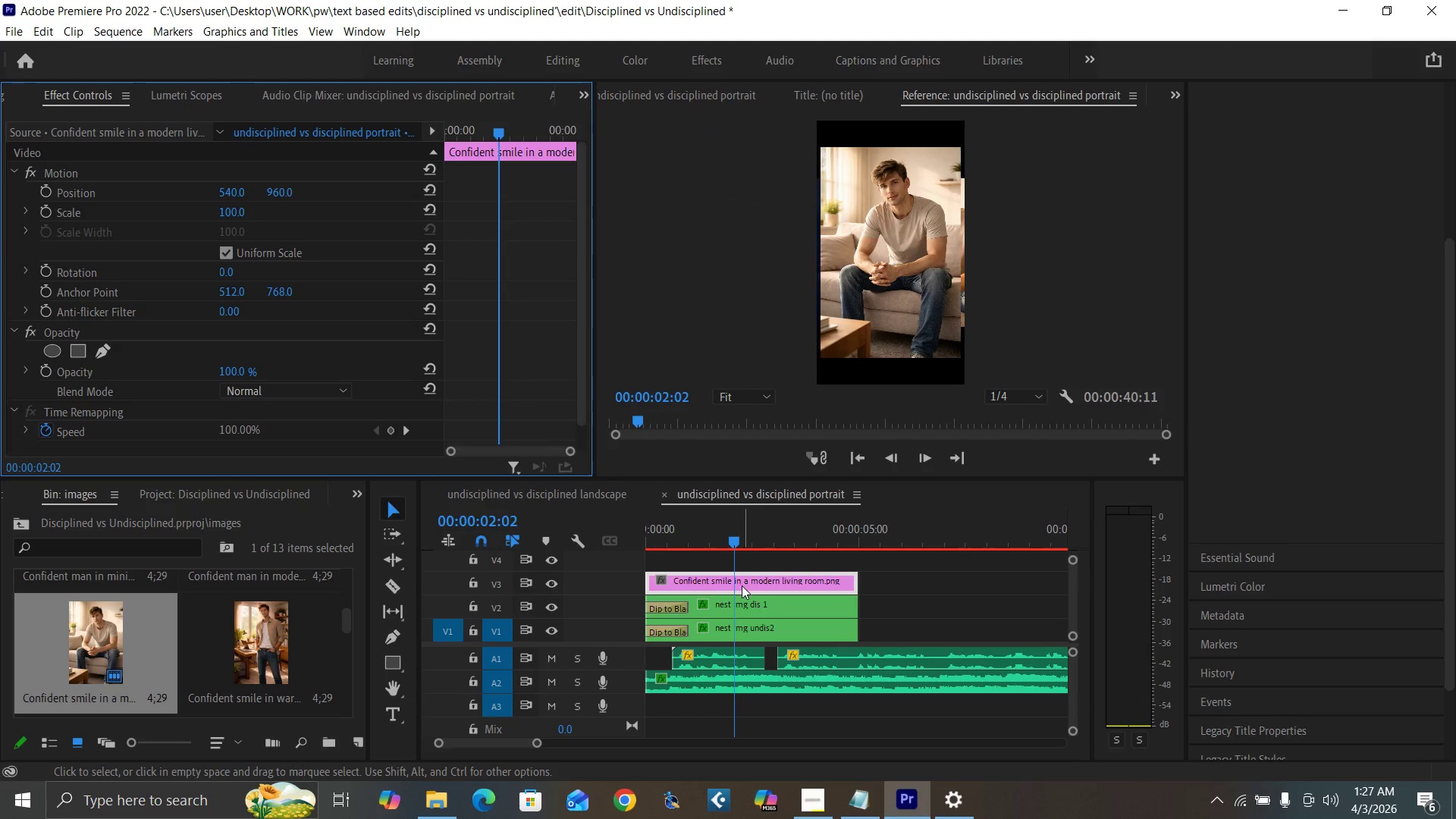 
key(Control+S)
 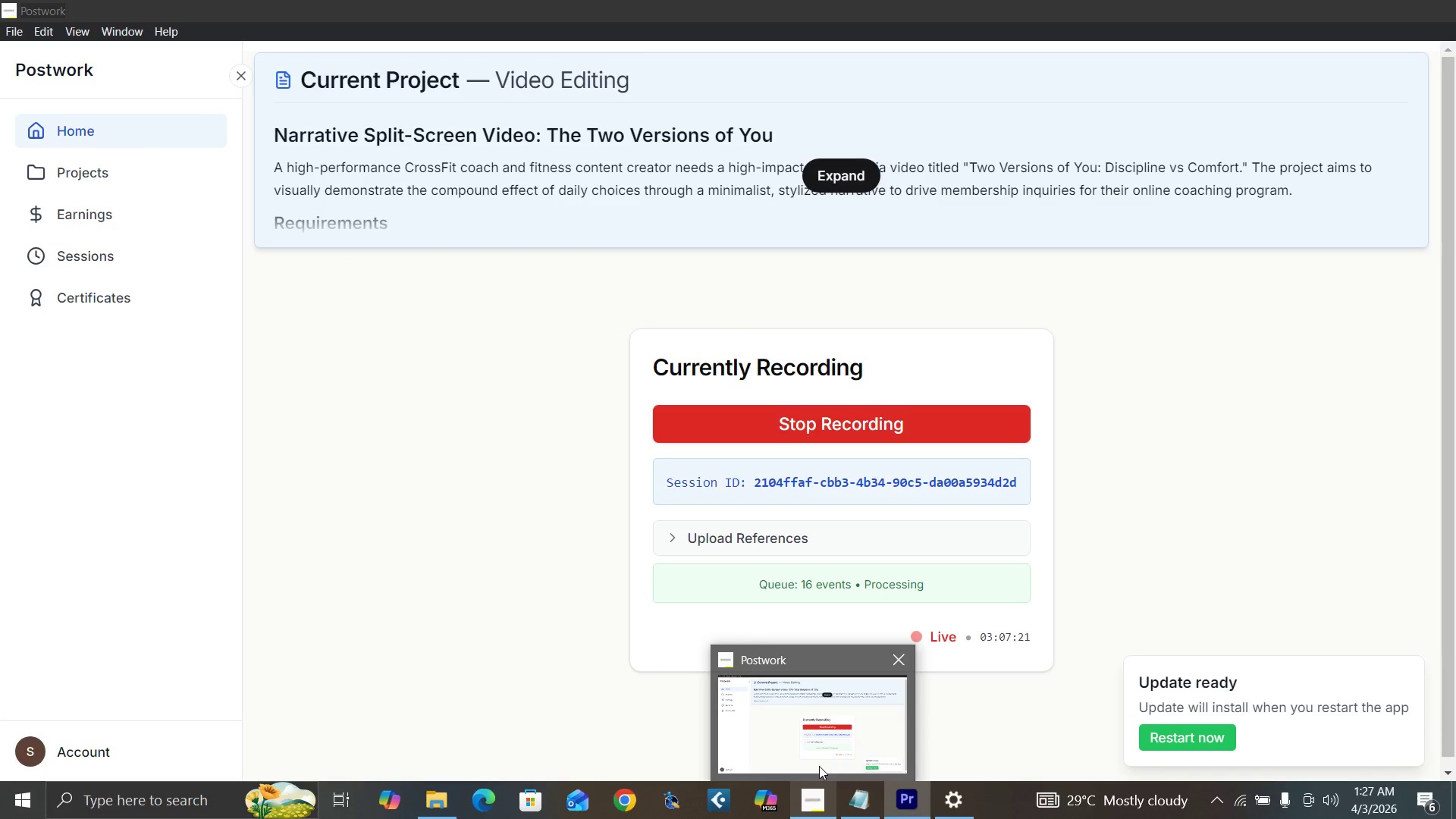 
wait(5.67)
 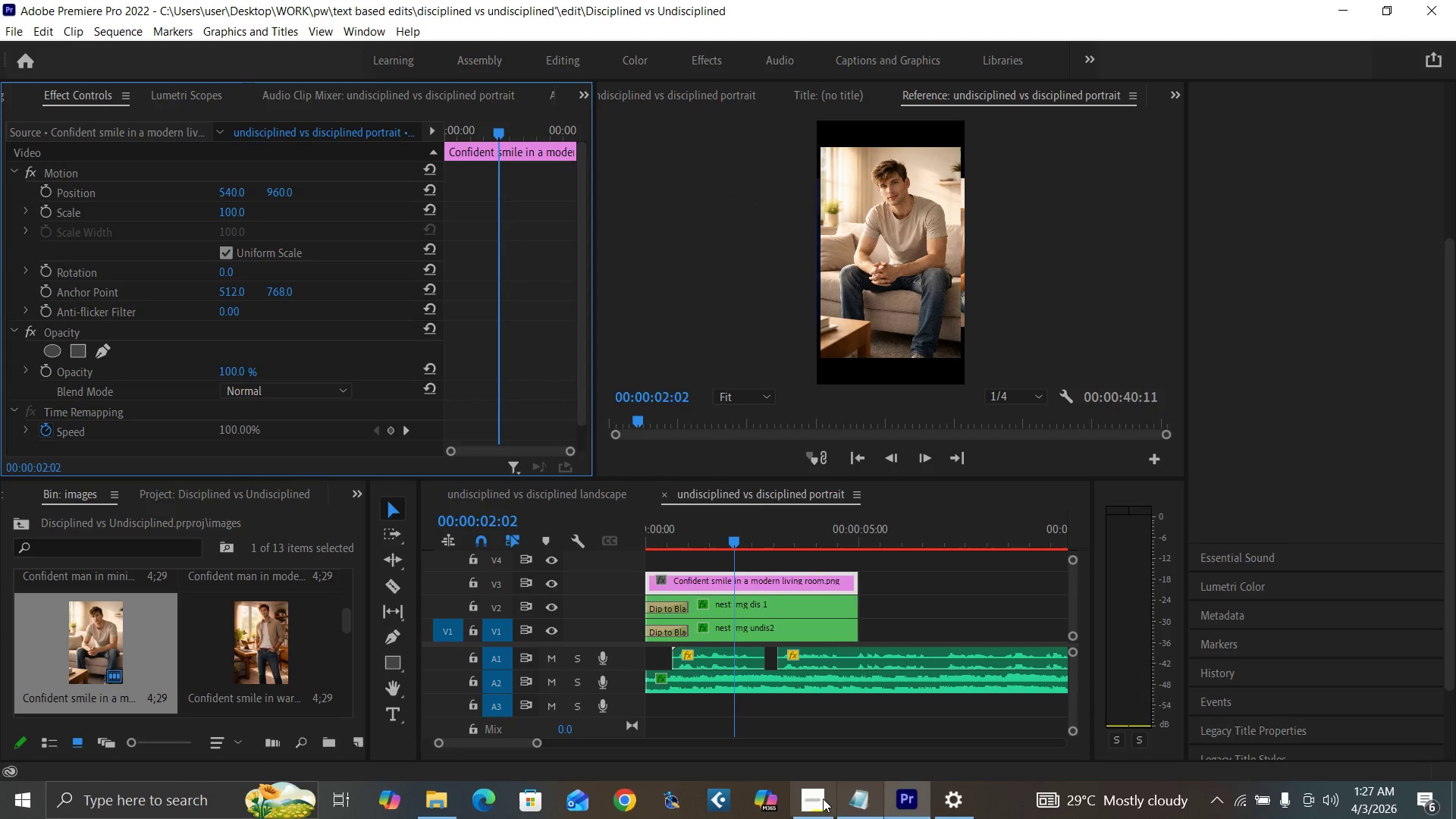 
left_click([897, 804])